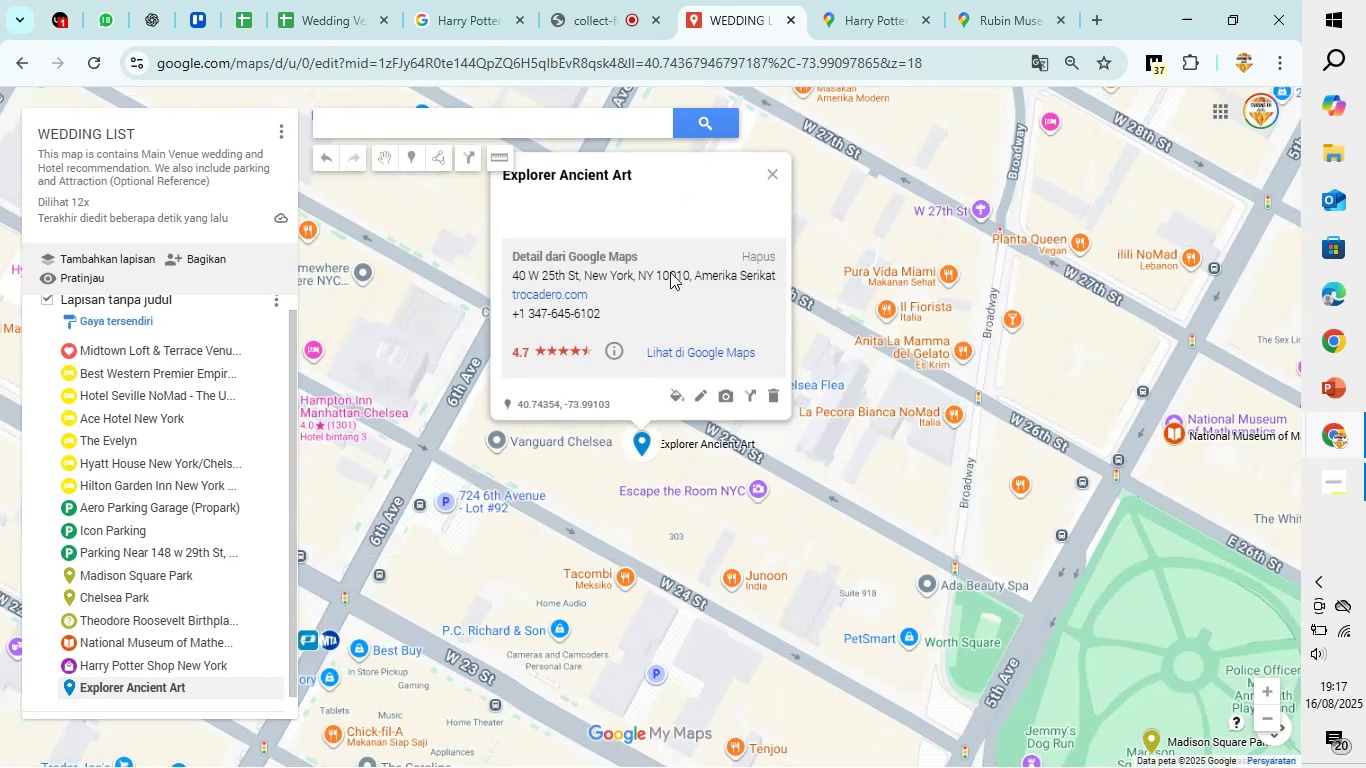 
left_click([675, 388])
 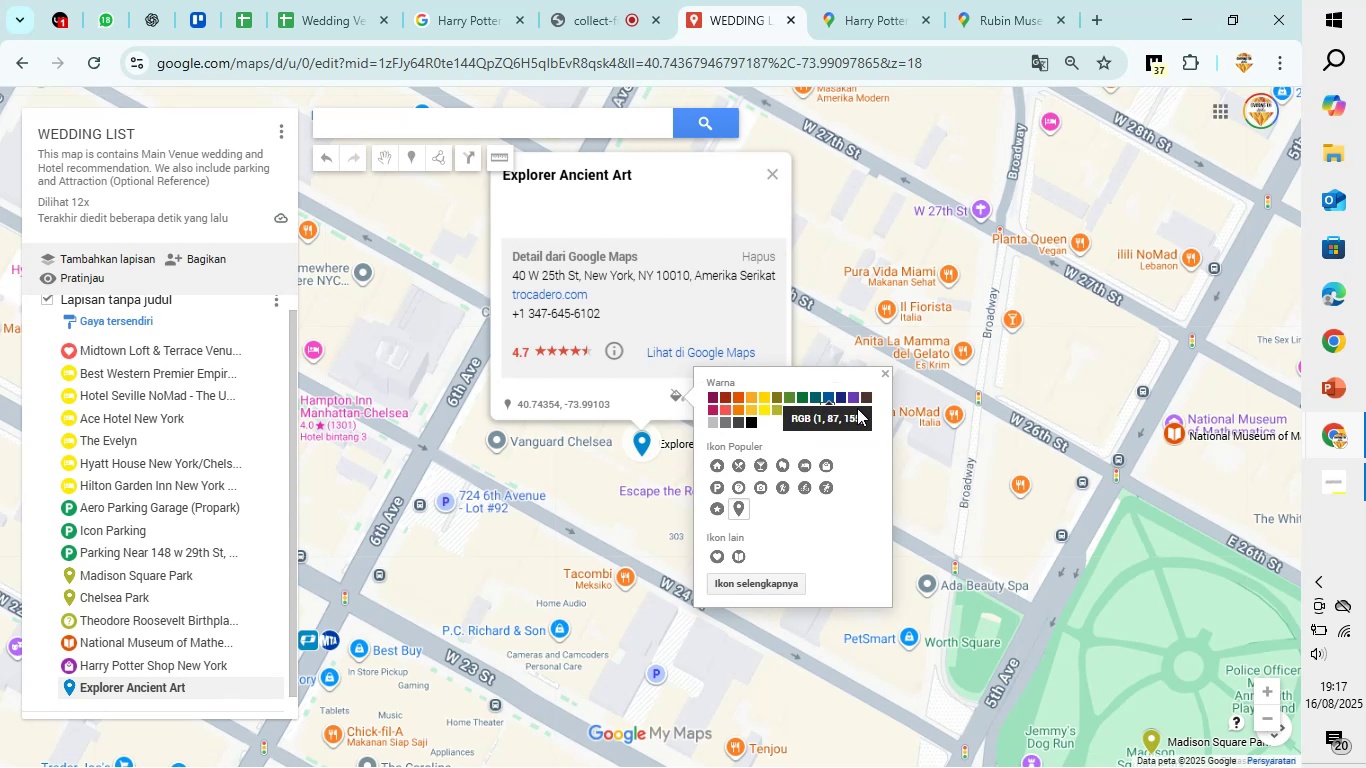 
wait(8.76)
 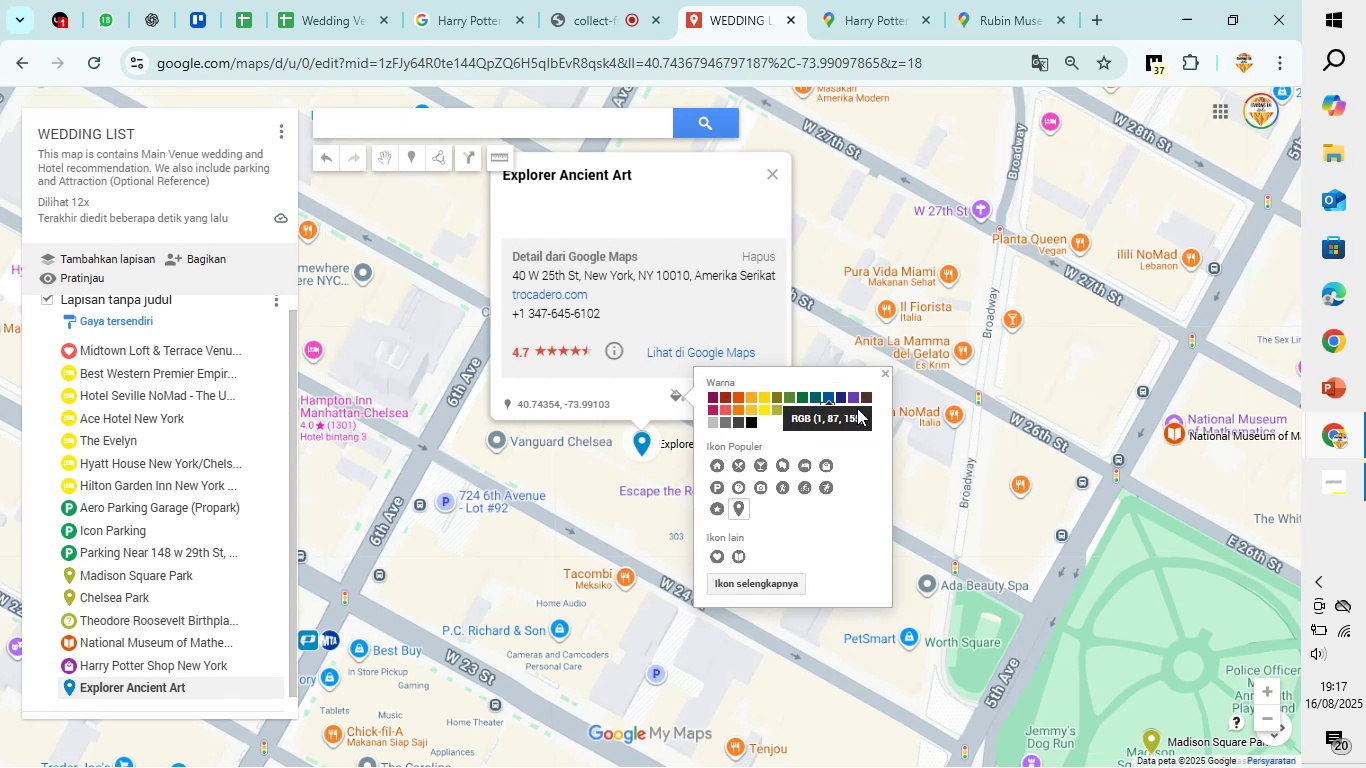 
left_click([762, 395])
 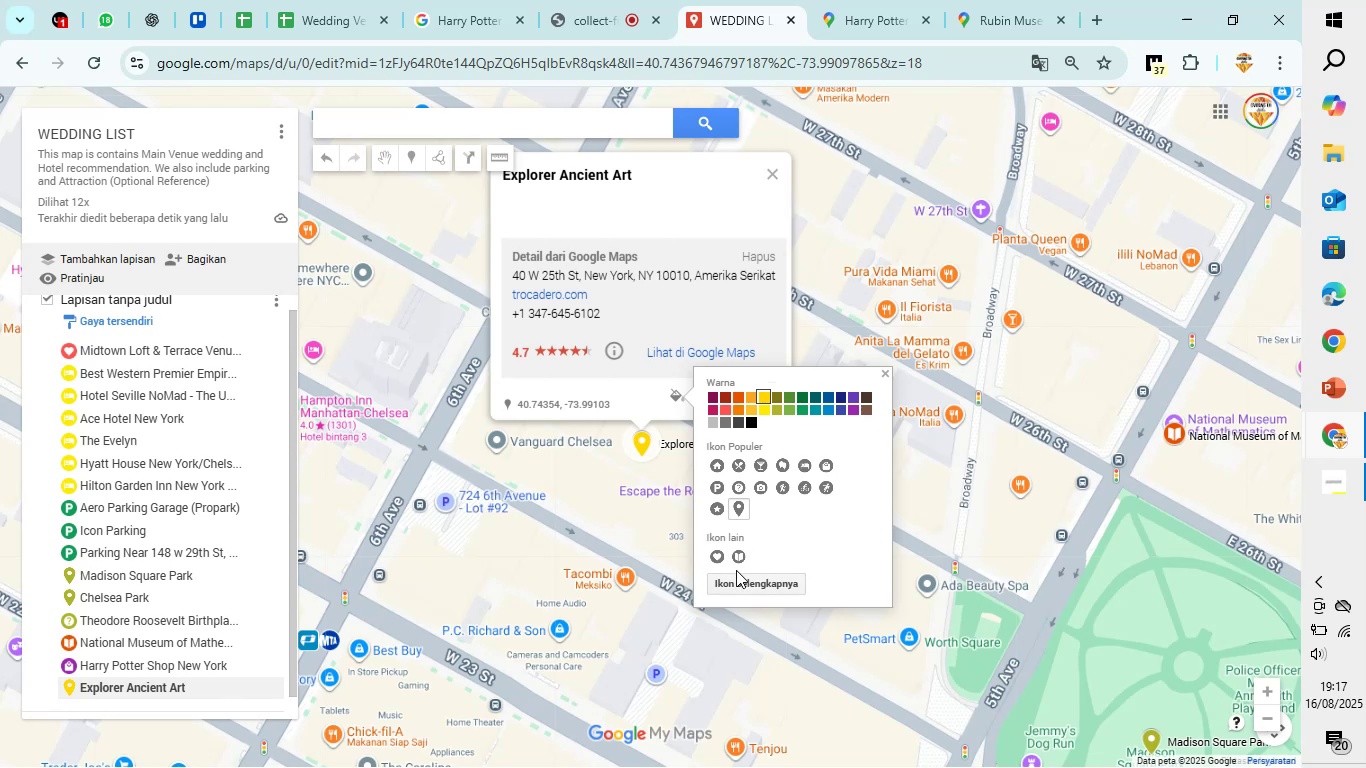 
left_click([739, 582])
 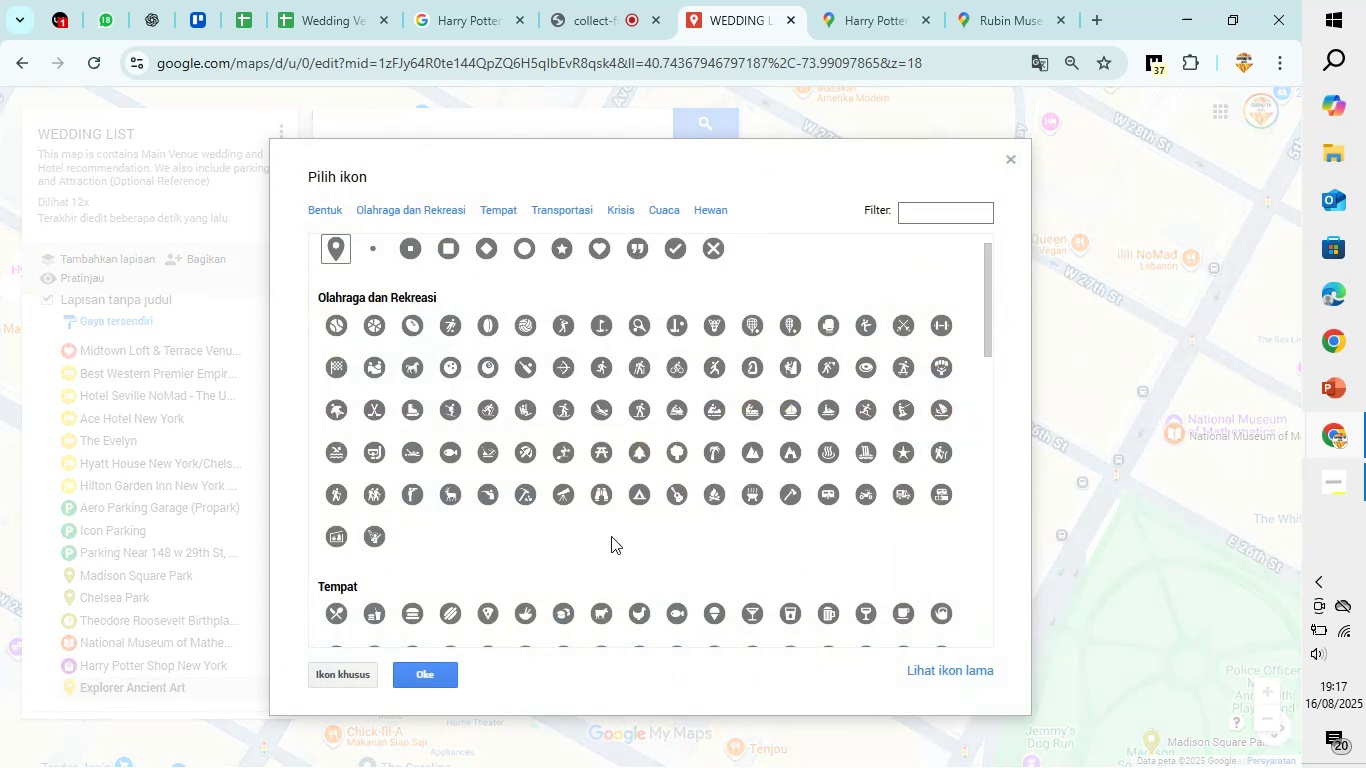 
scroll: coordinate [569, 533], scroll_direction: down, amount: 3.0
 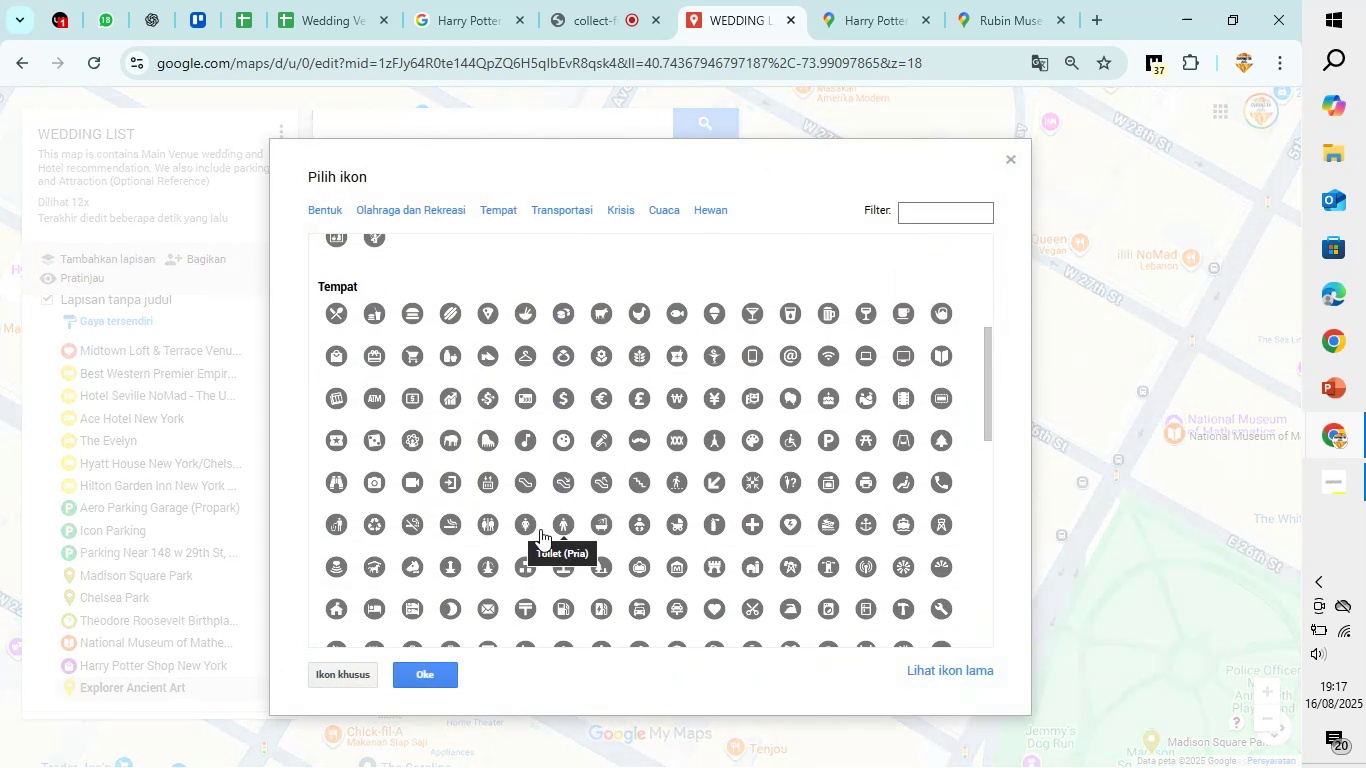 
mouse_move([458, 502])
 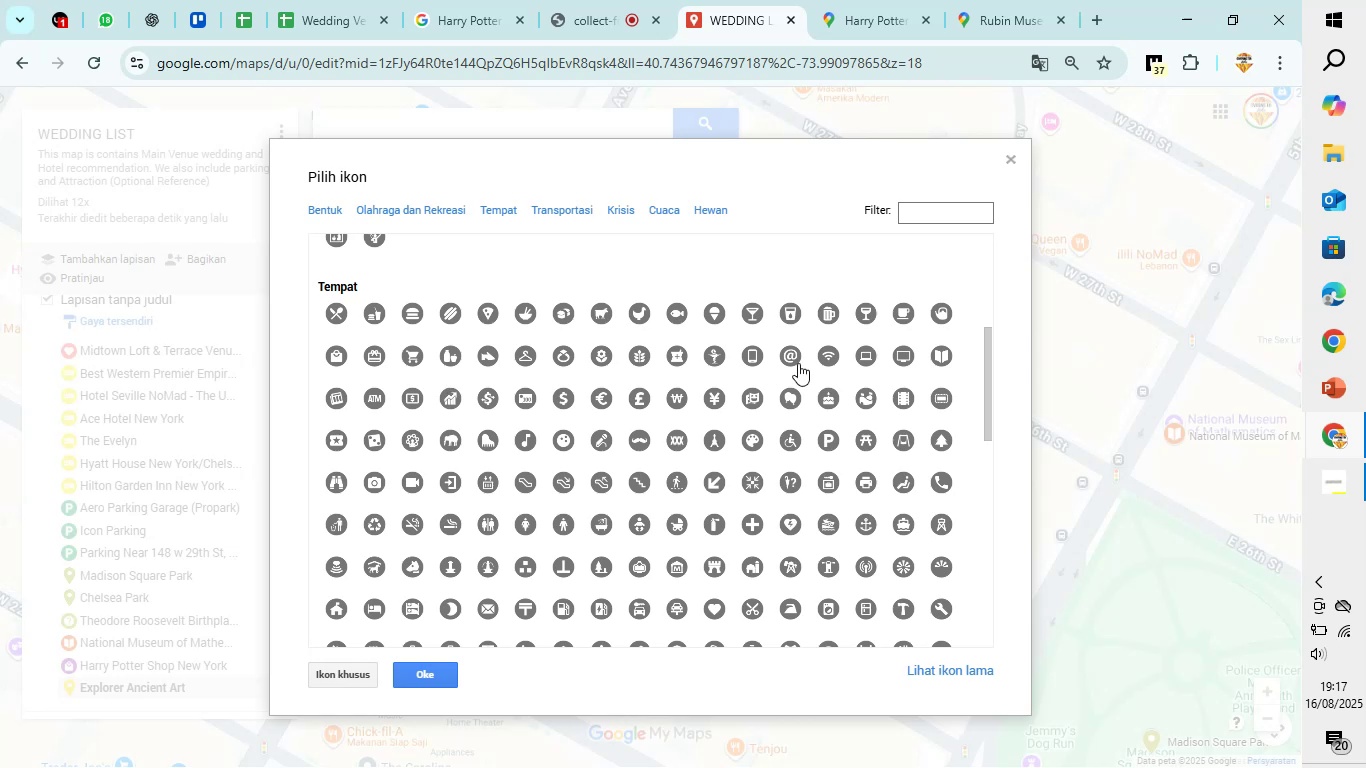 
wait(5.85)
 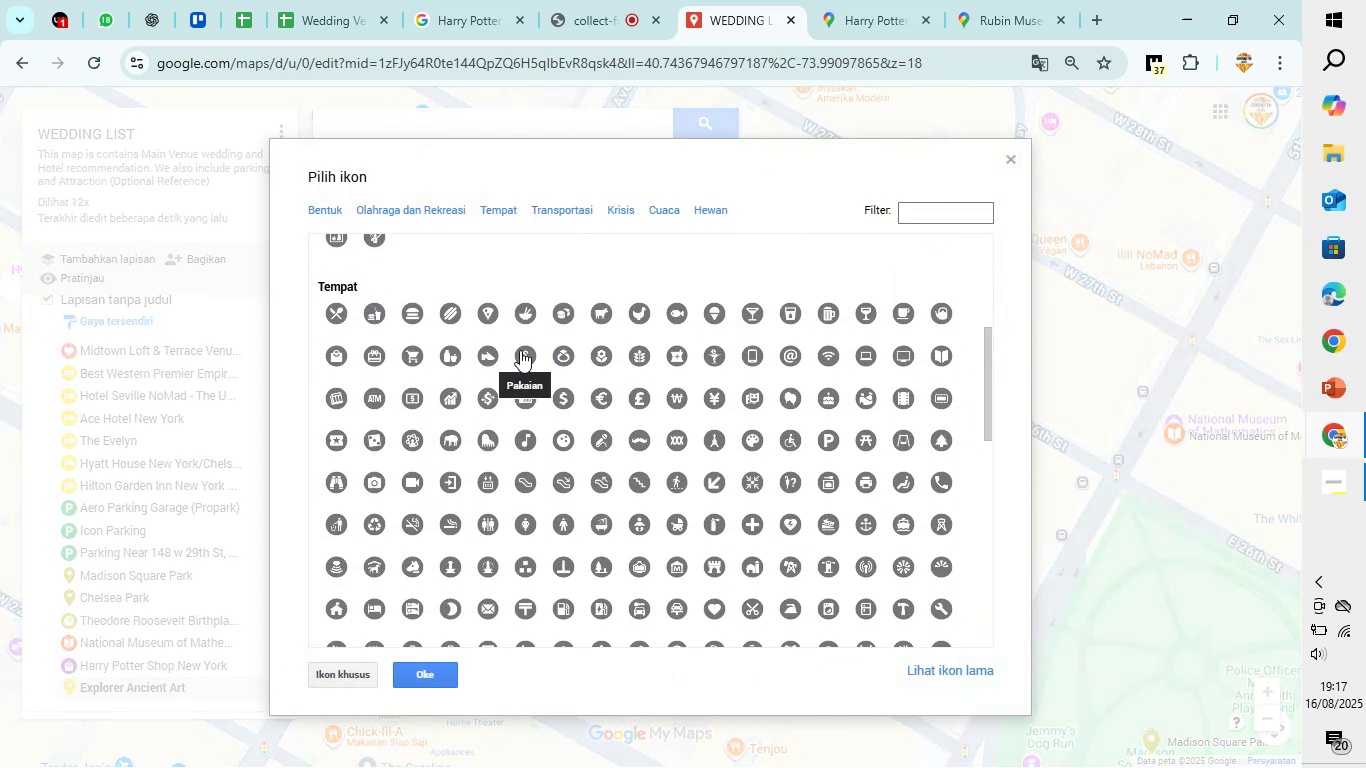 
mouse_move([512, 425])
 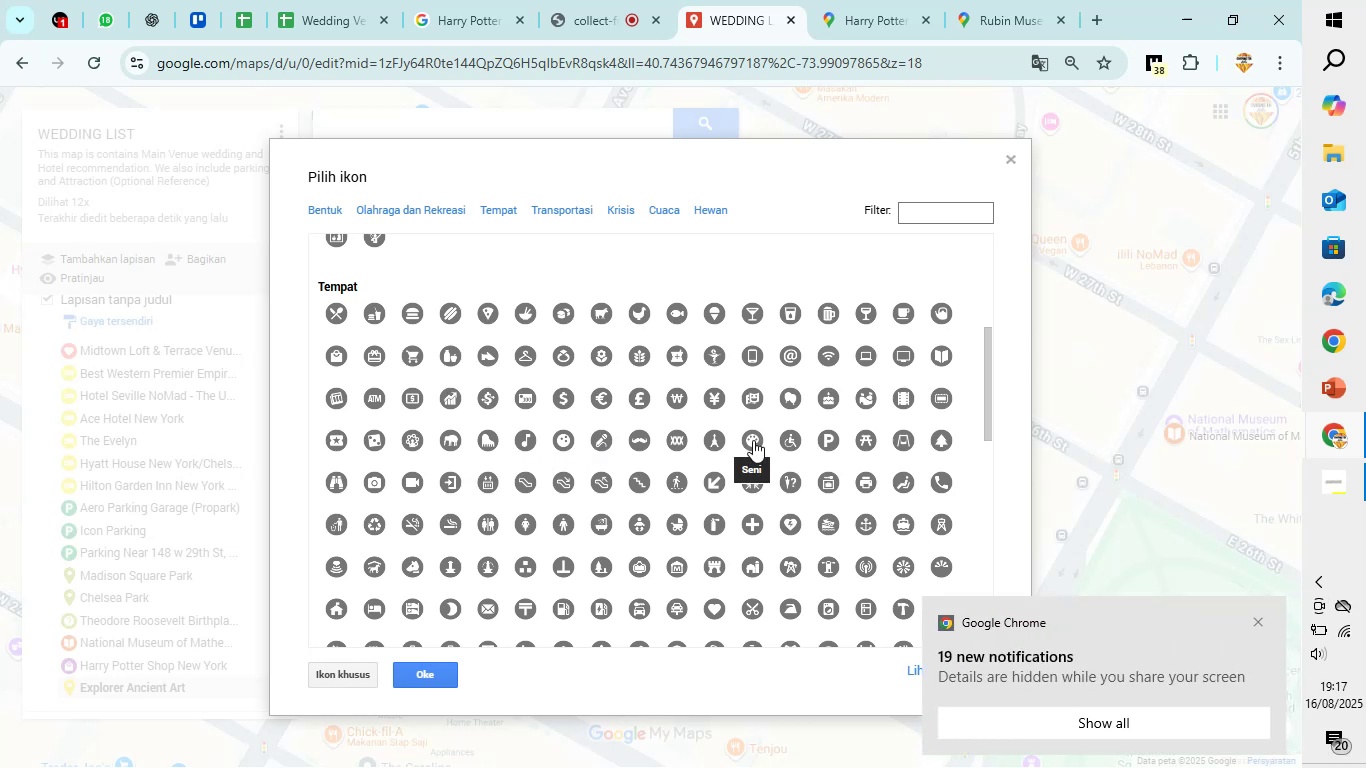 
left_click([753, 437])
 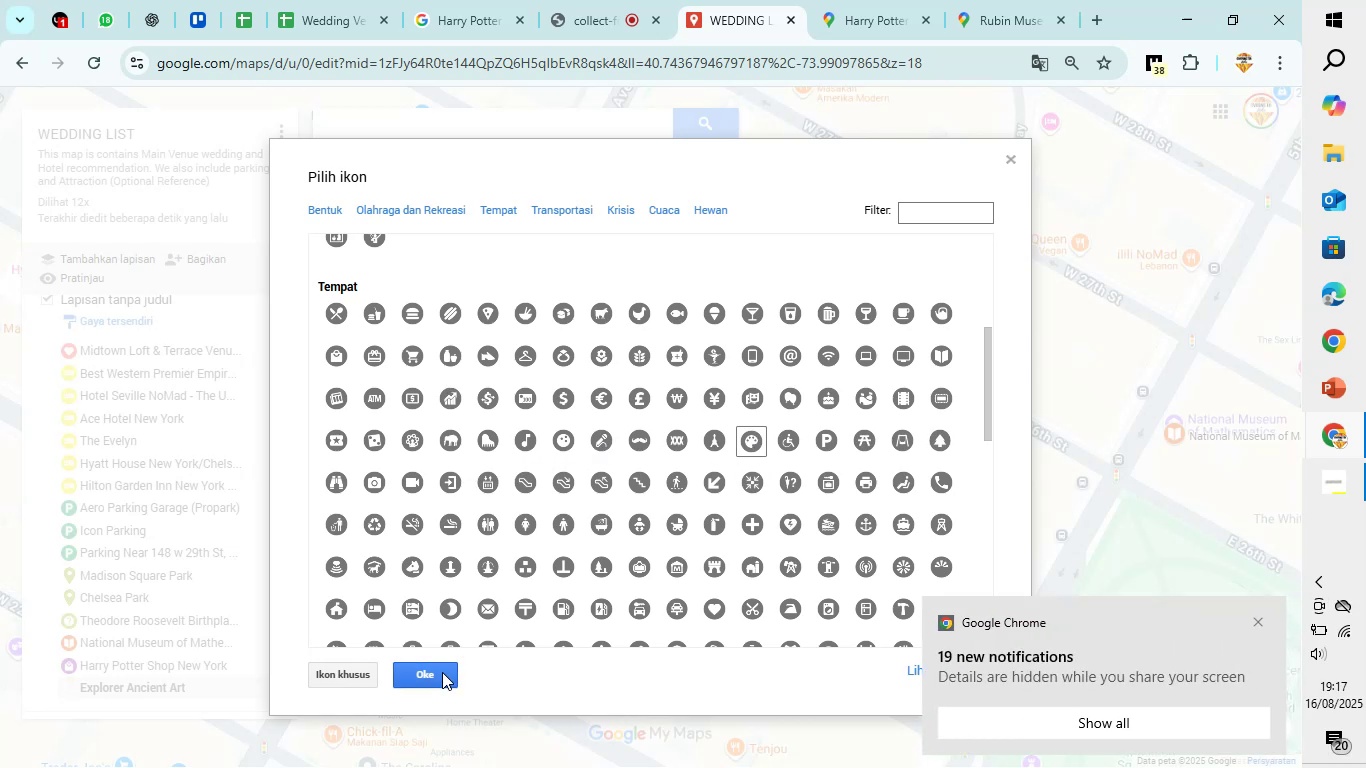 
left_click([442, 672])
 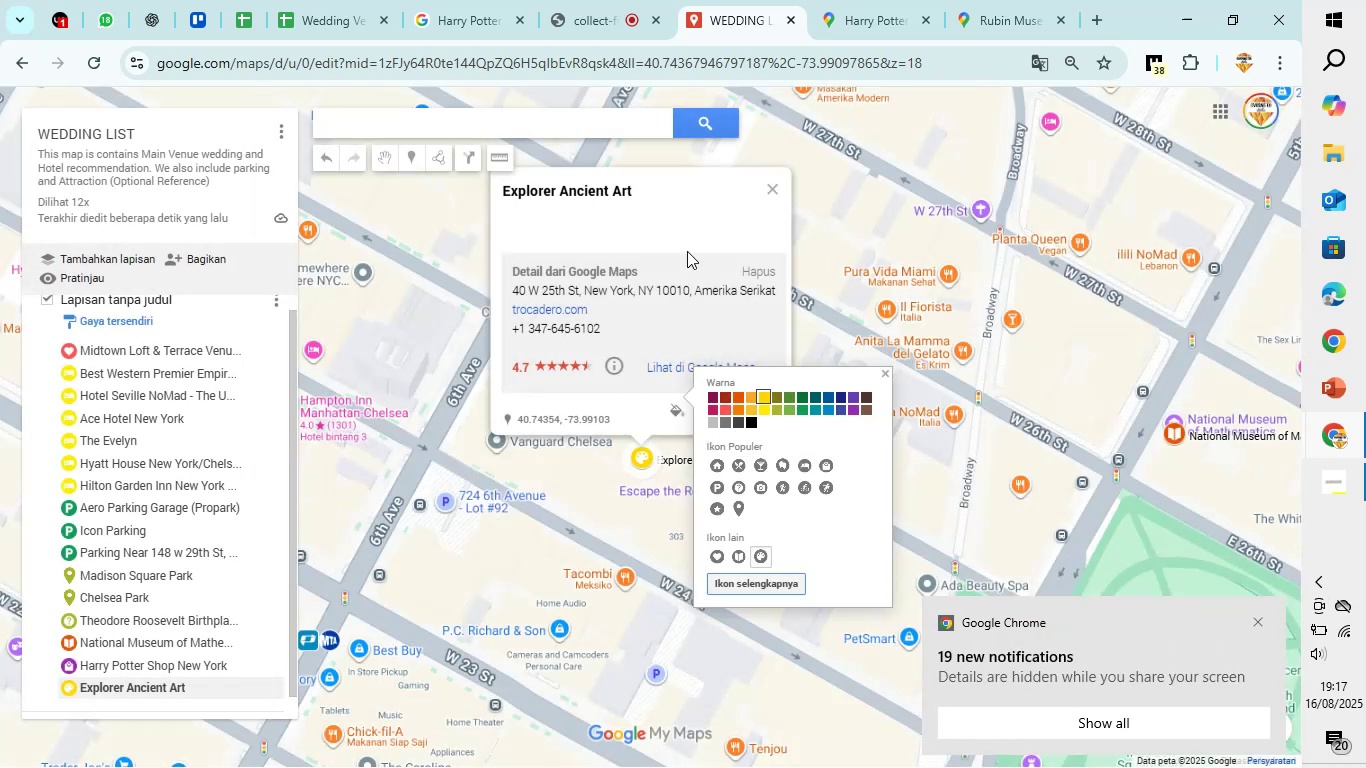 
left_click([688, 233])
 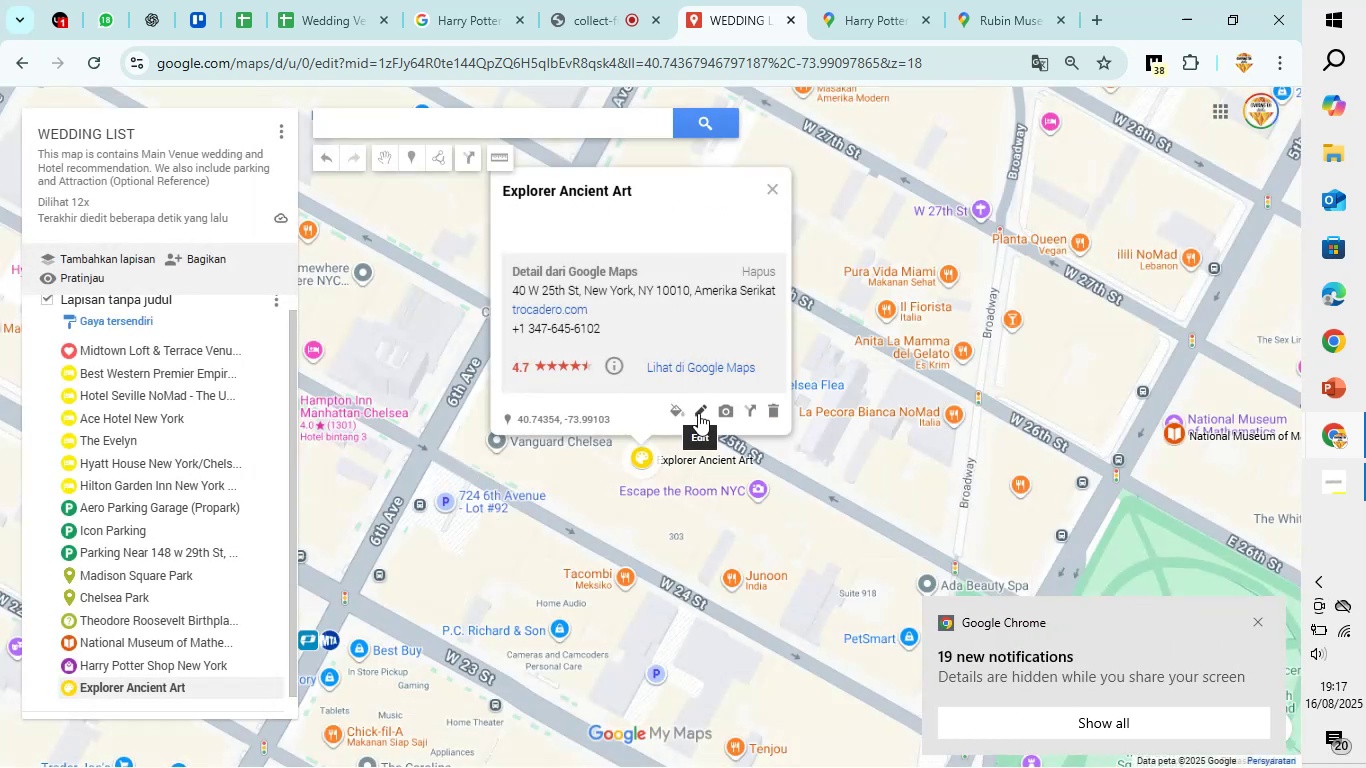 
left_click([698, 413])
 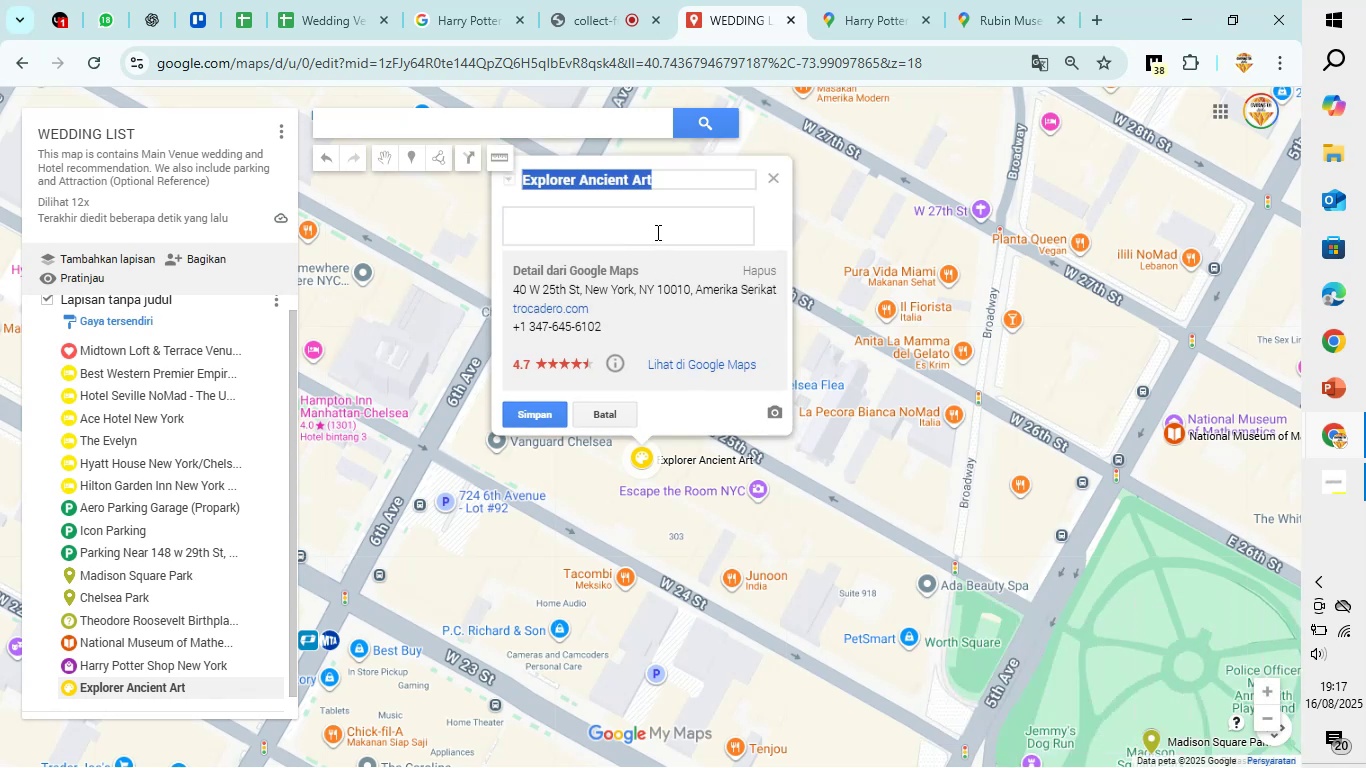 
left_click([656, 232])
 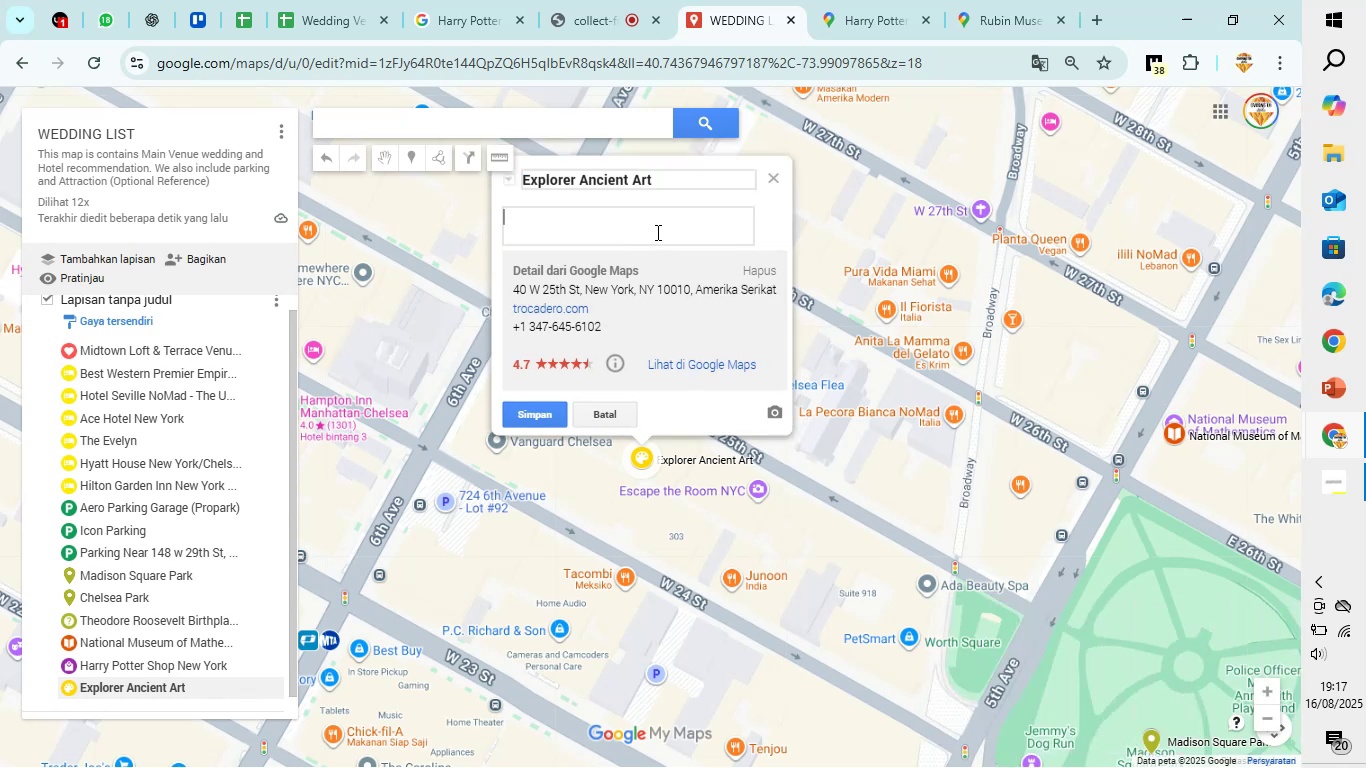 
type(If you Interest in Art And History, This attraction may suite for you!)
 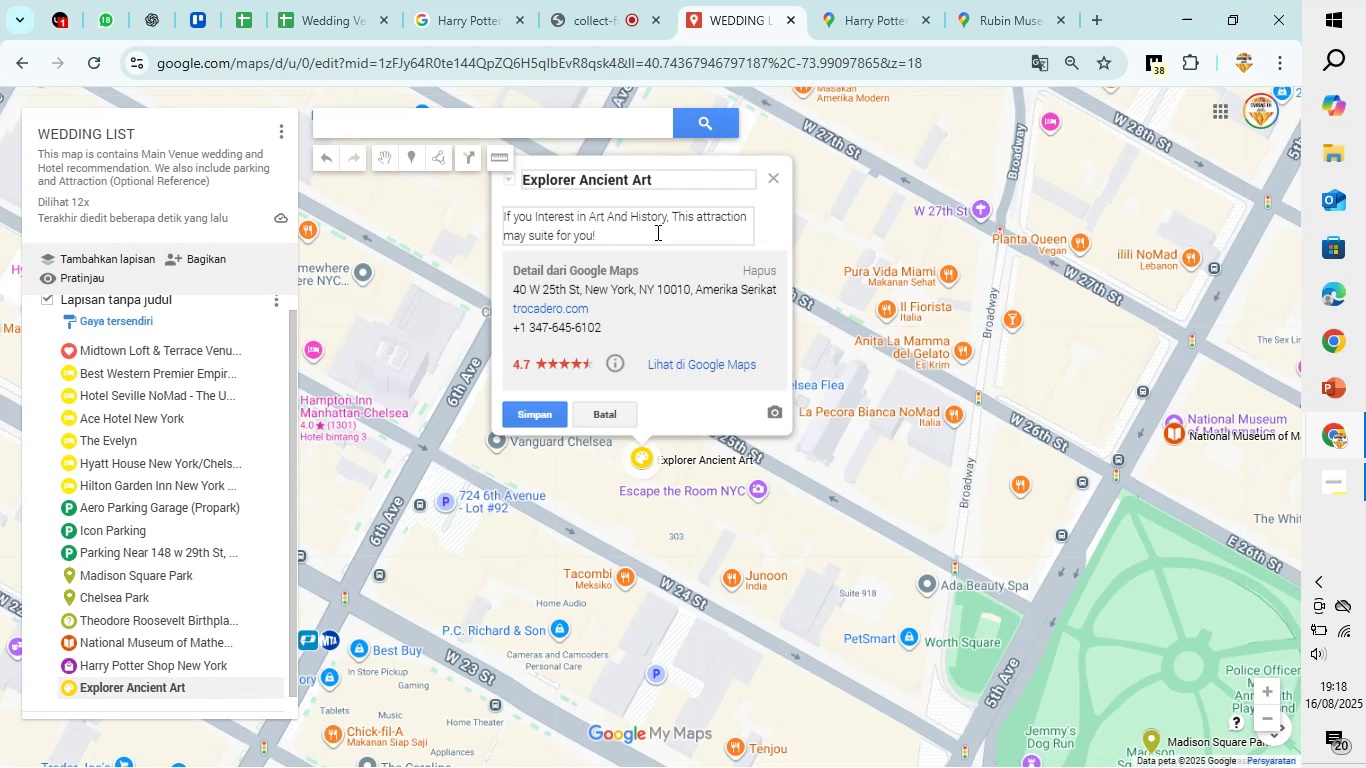 
key(Shift+Enter)
 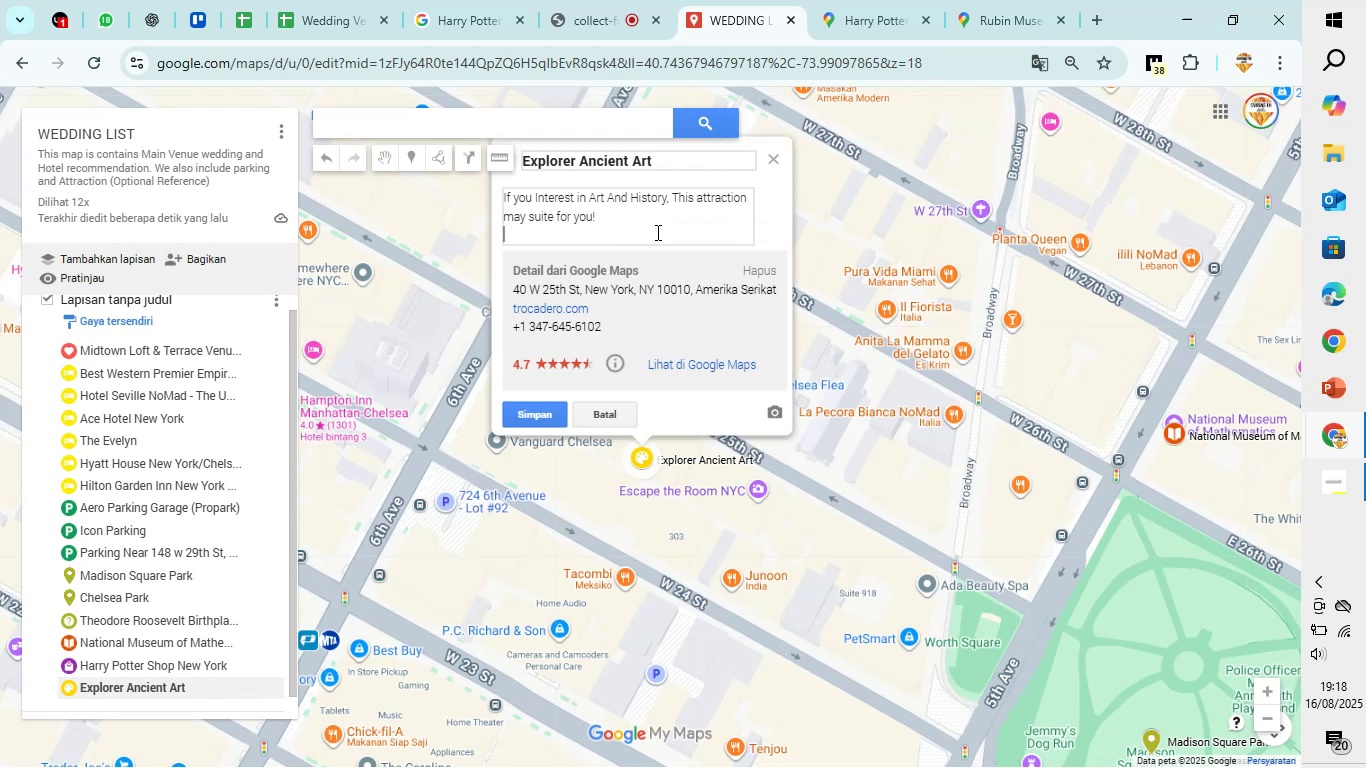 
key(Shift+Enter)
 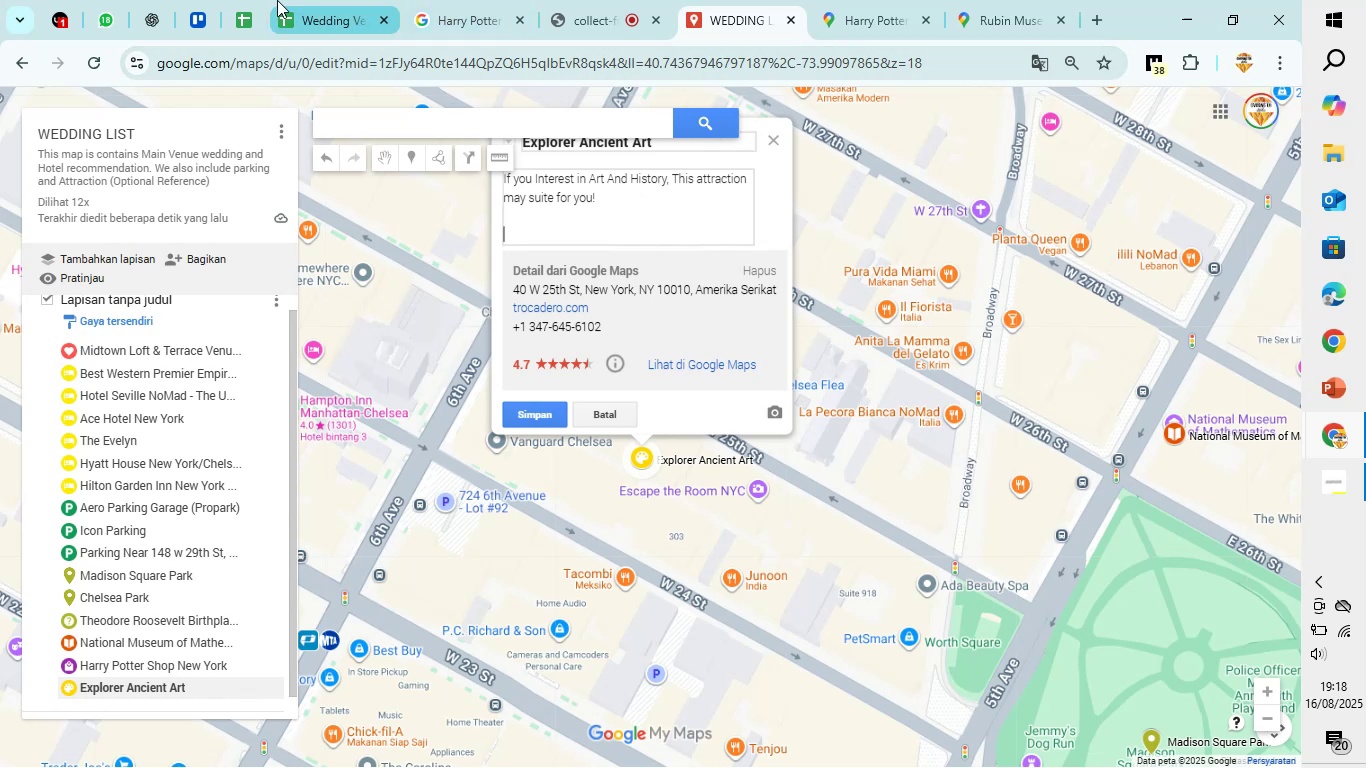 
left_click([482, 0])
 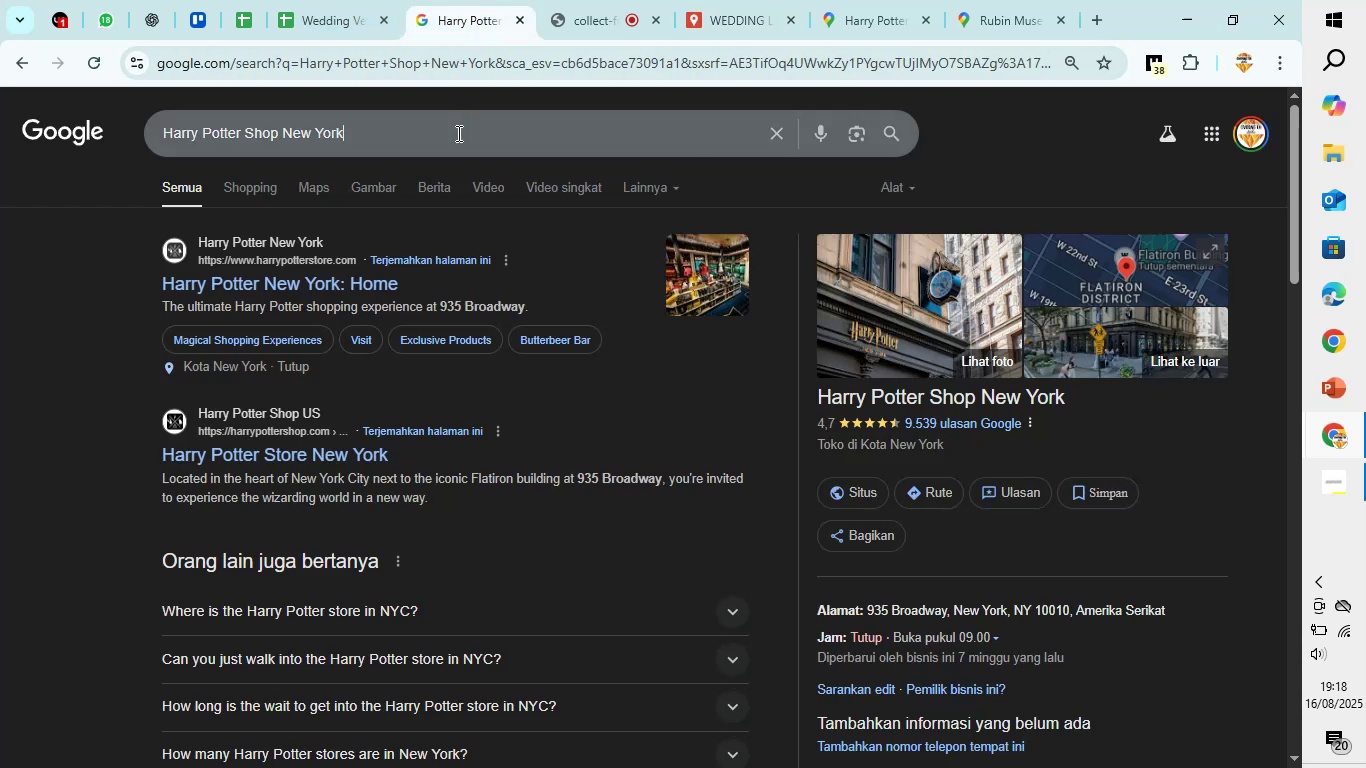 
double_click([457, 133])
 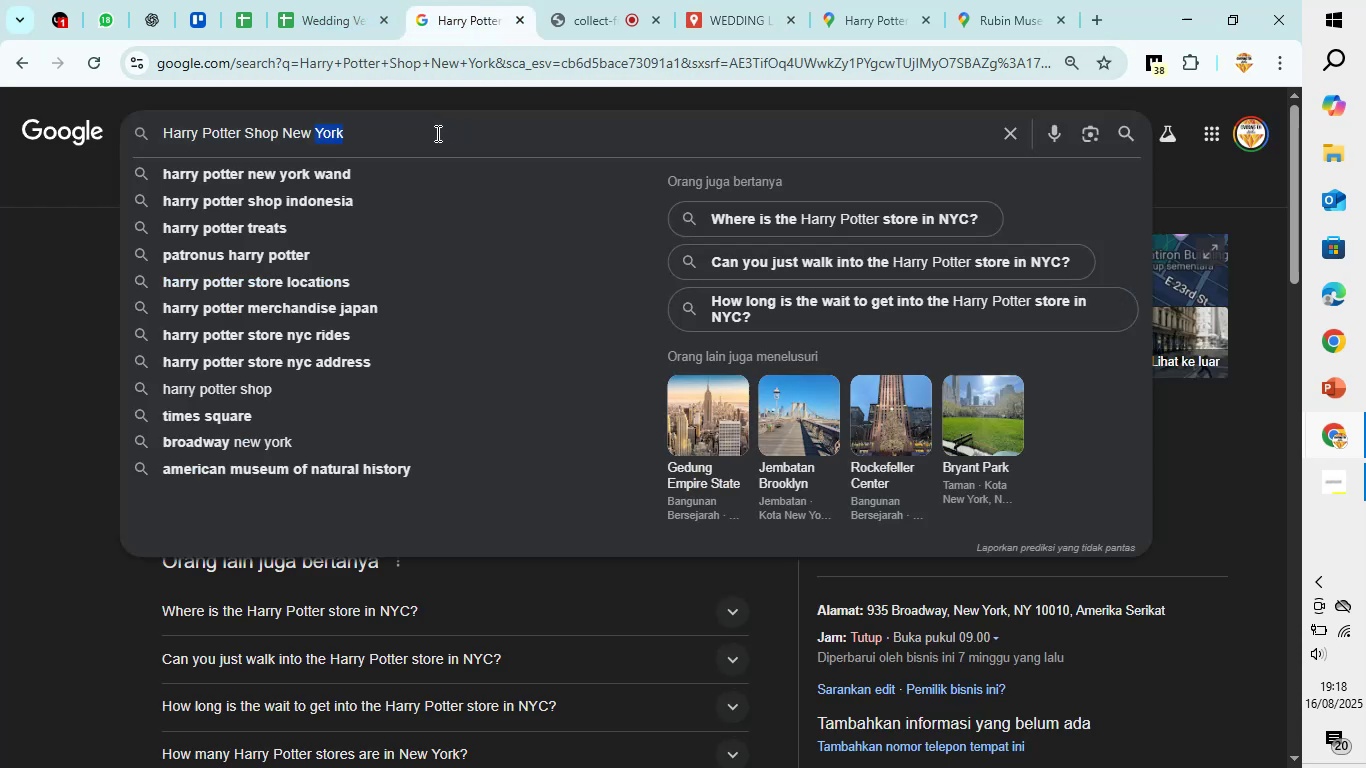 
left_click_drag(start_coordinate=[435, 133], to_coordinate=[237, 160])
 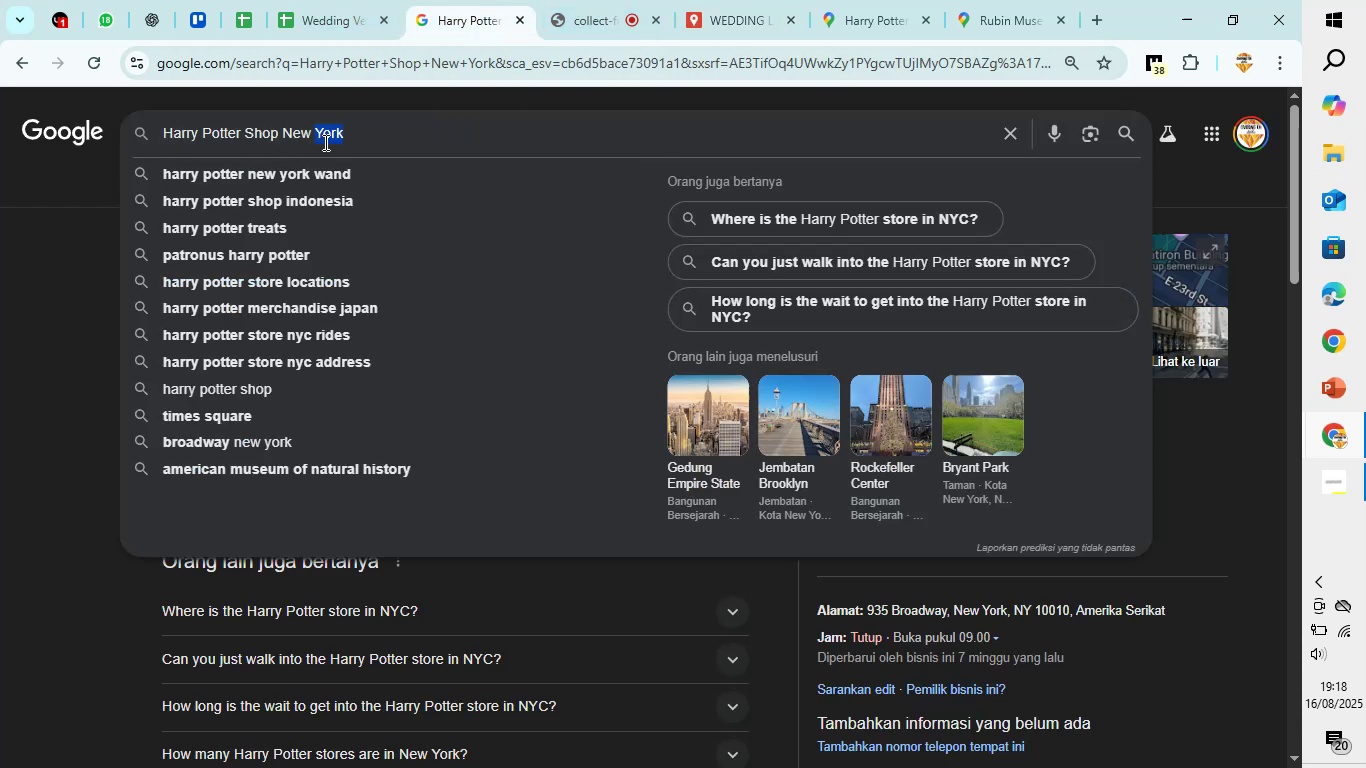 
left_click_drag(start_coordinate=[397, 138], to_coordinate=[77, 132])
 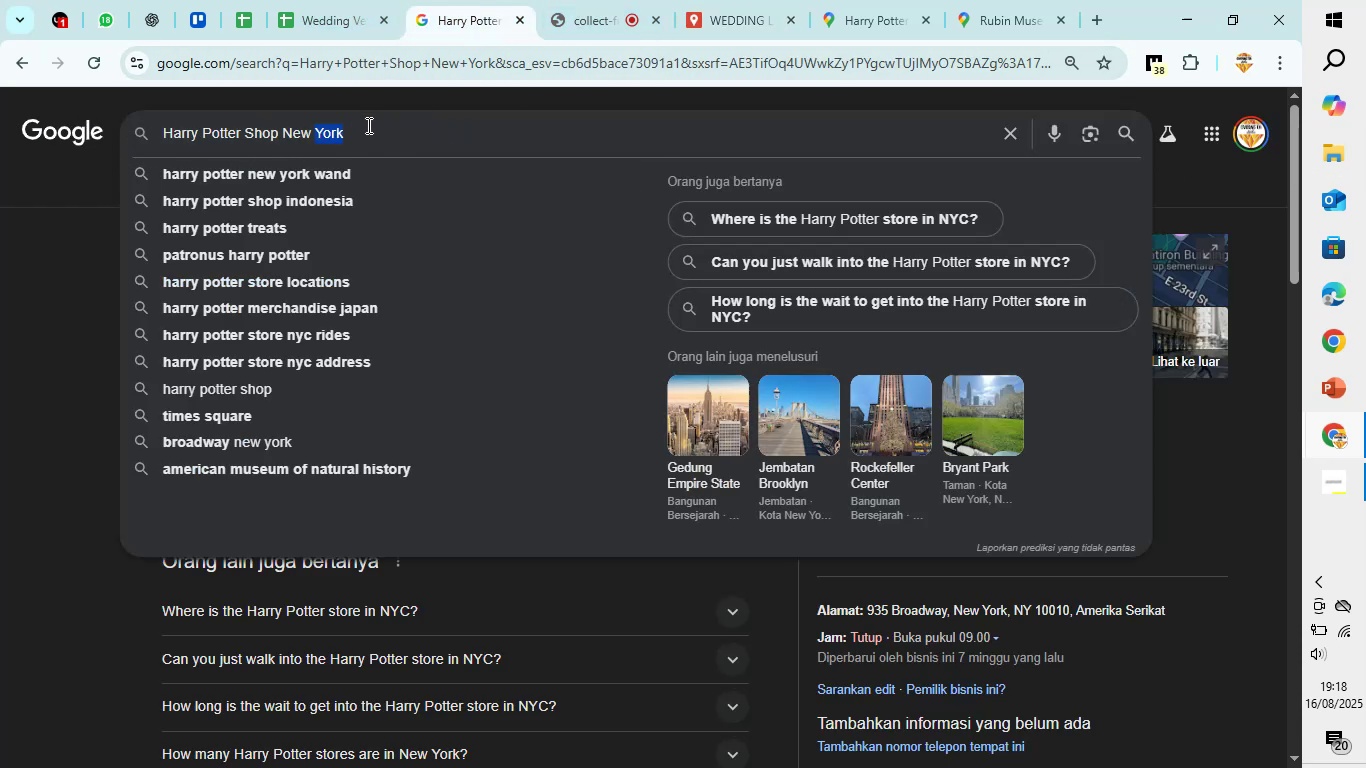 
left_click_drag(start_coordinate=[364, 127], to_coordinate=[194, 136])
 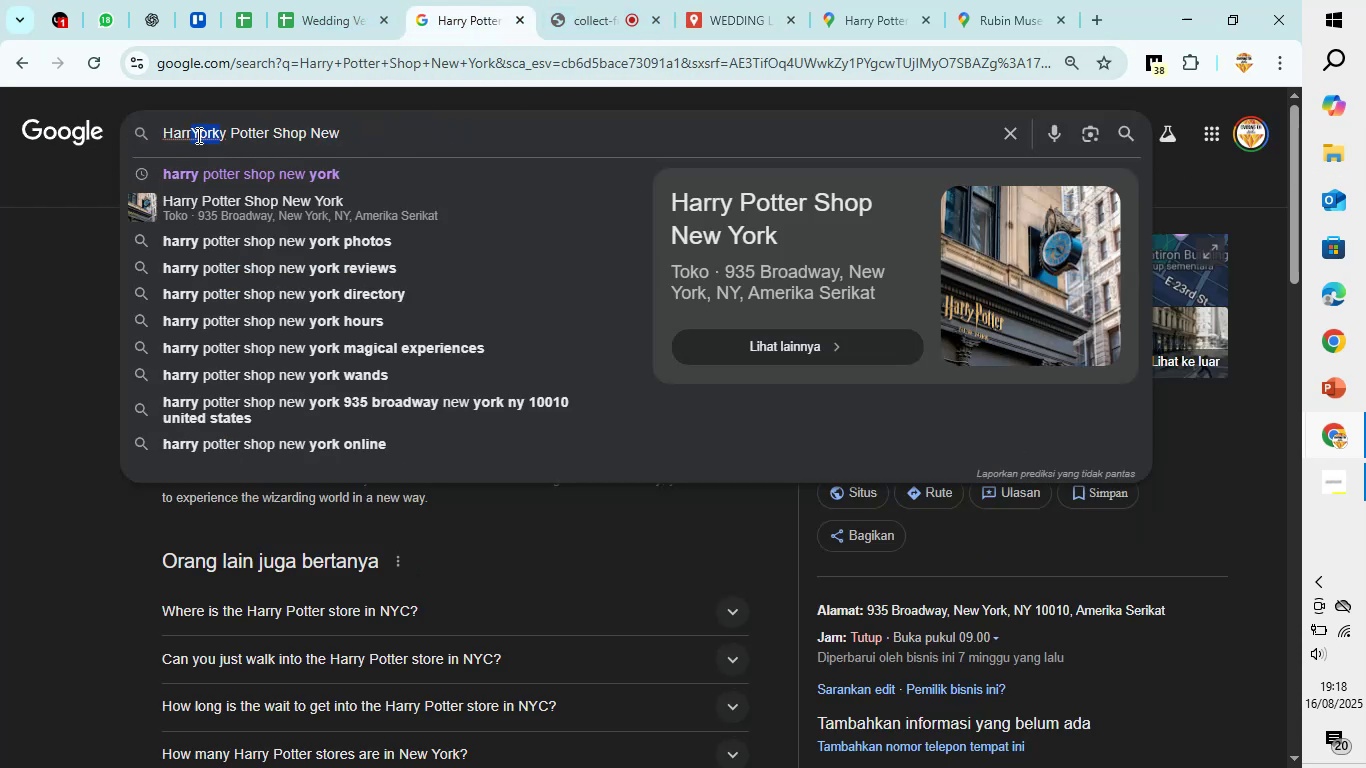 
key(Backspace)
 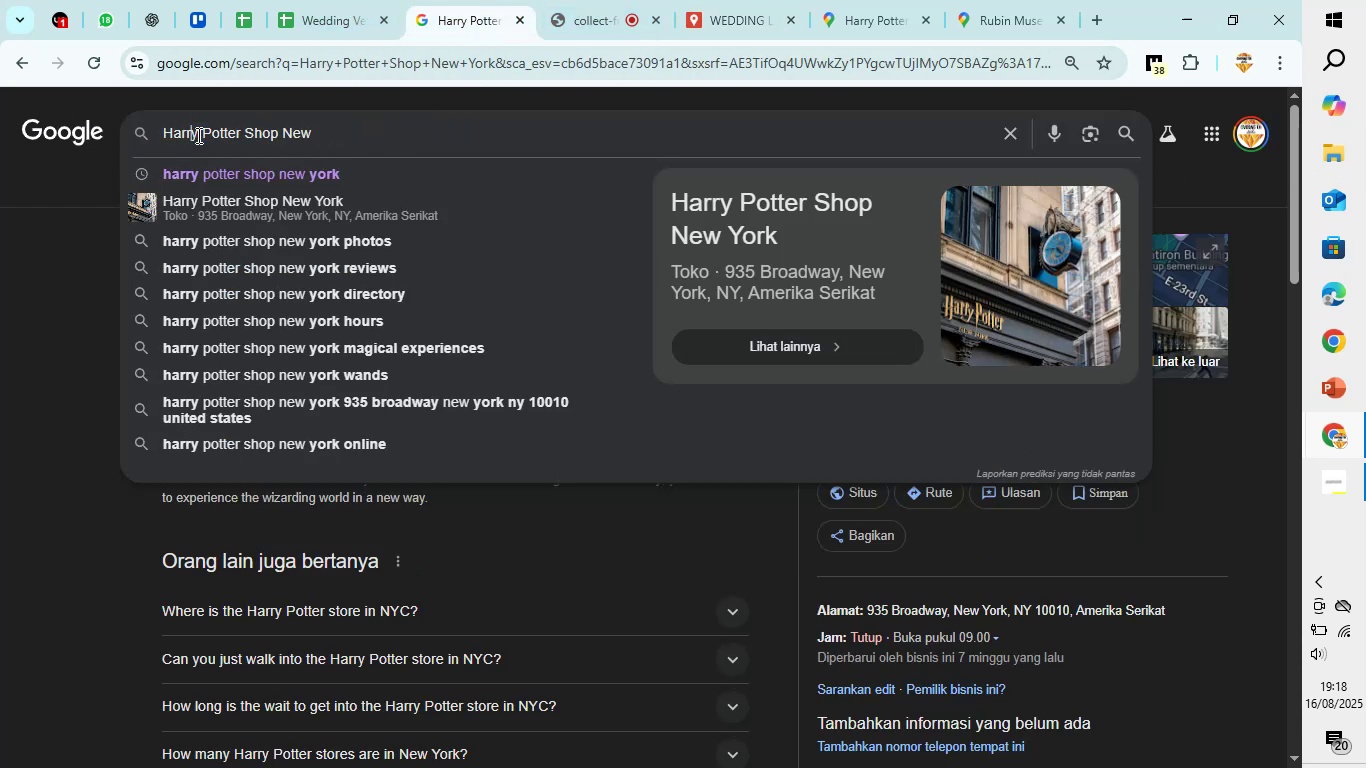 
hold_key(key=Backspace, duration=0.36)
 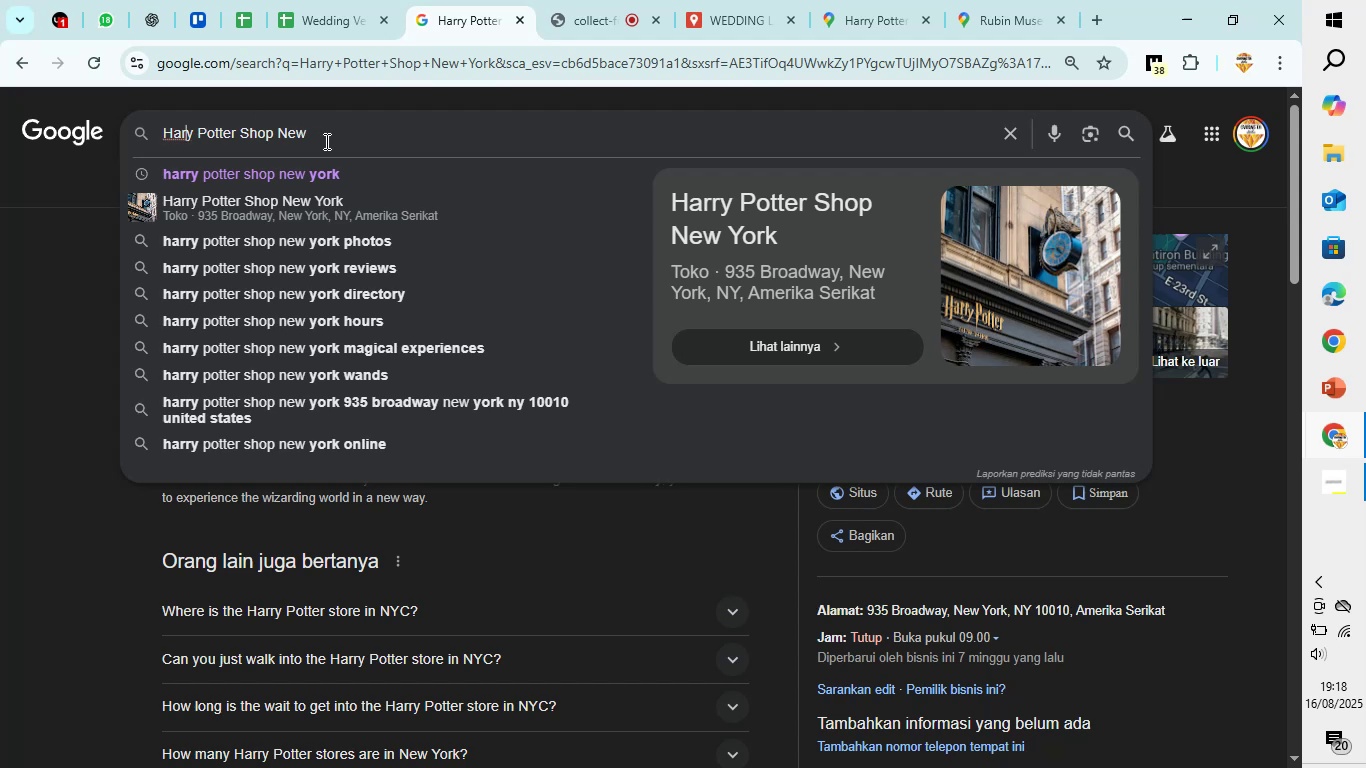 
left_click_drag(start_coordinate=[314, 130], to_coordinate=[169, 131])
 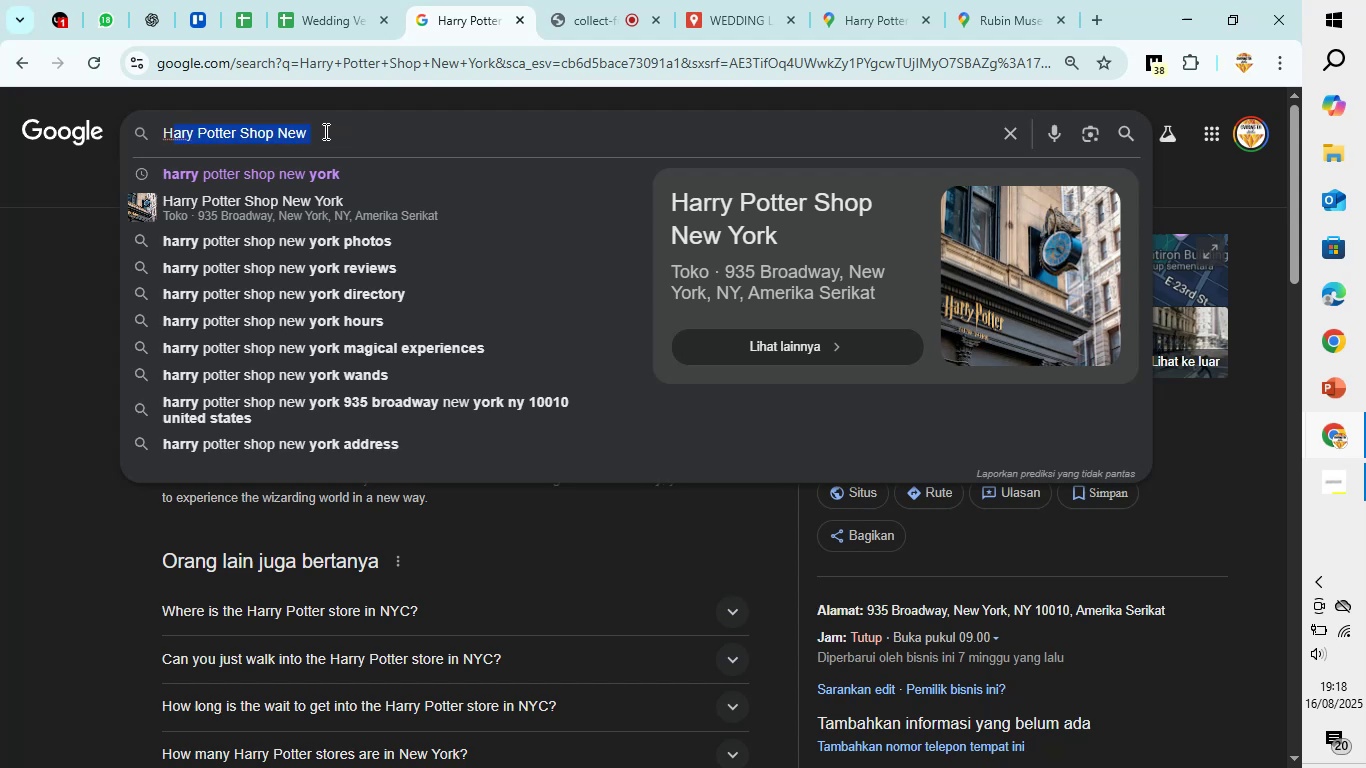 
key(Backspace)
 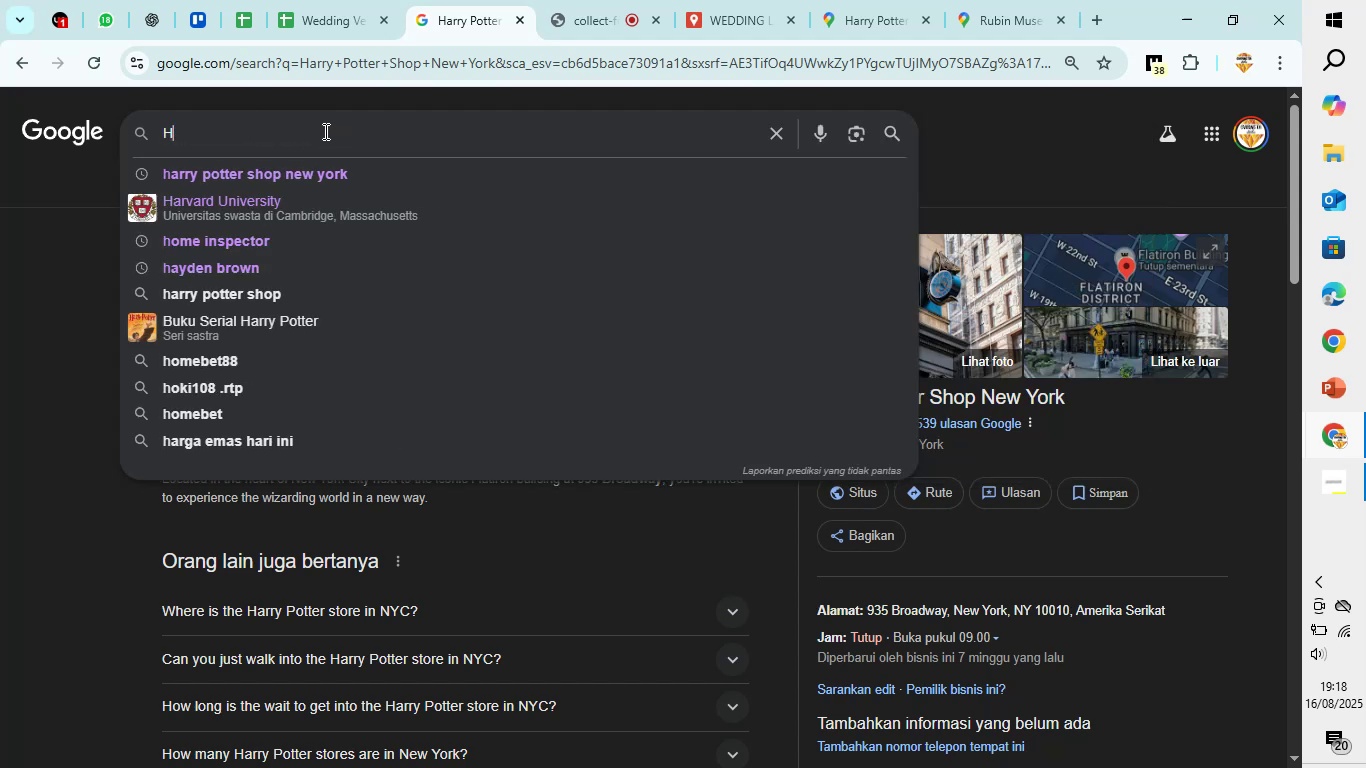 
key(Backspace)
 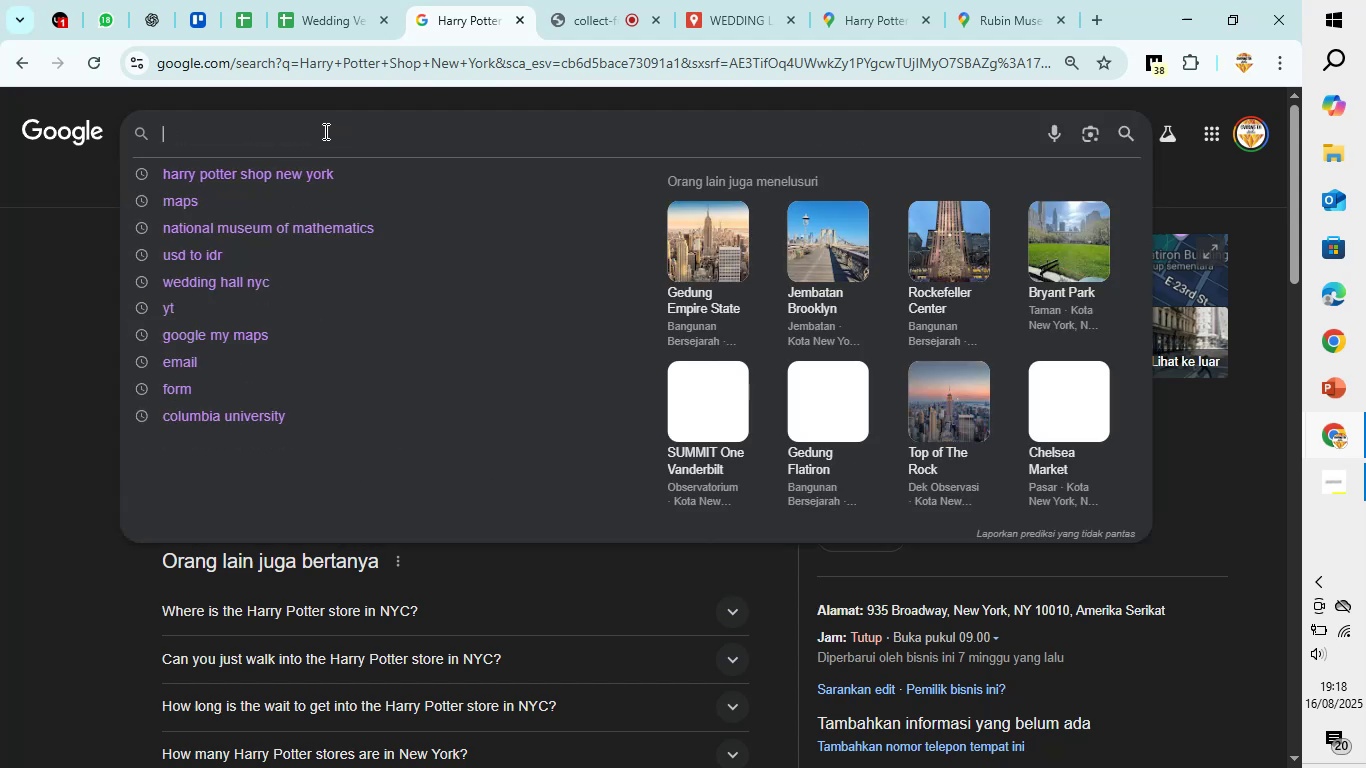 
key(Control+V)
 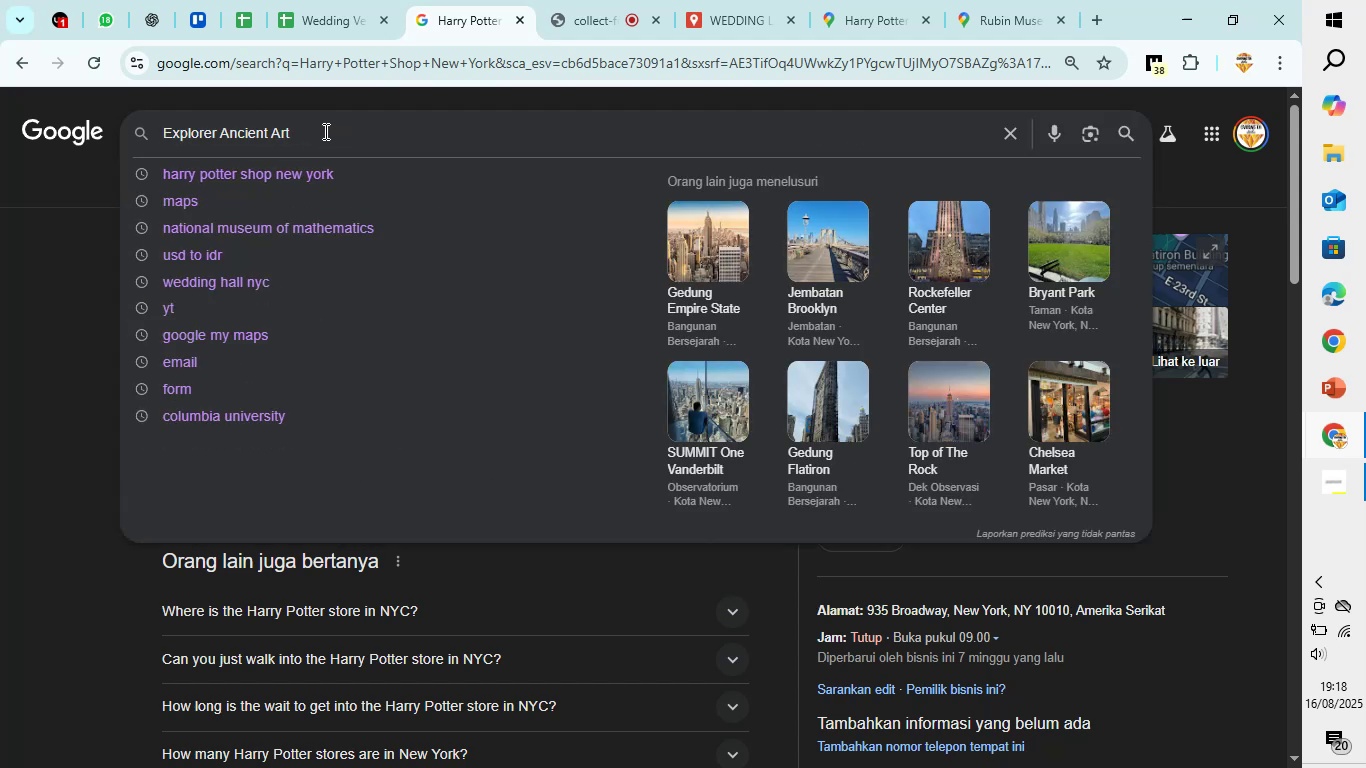 
type( ticket)
 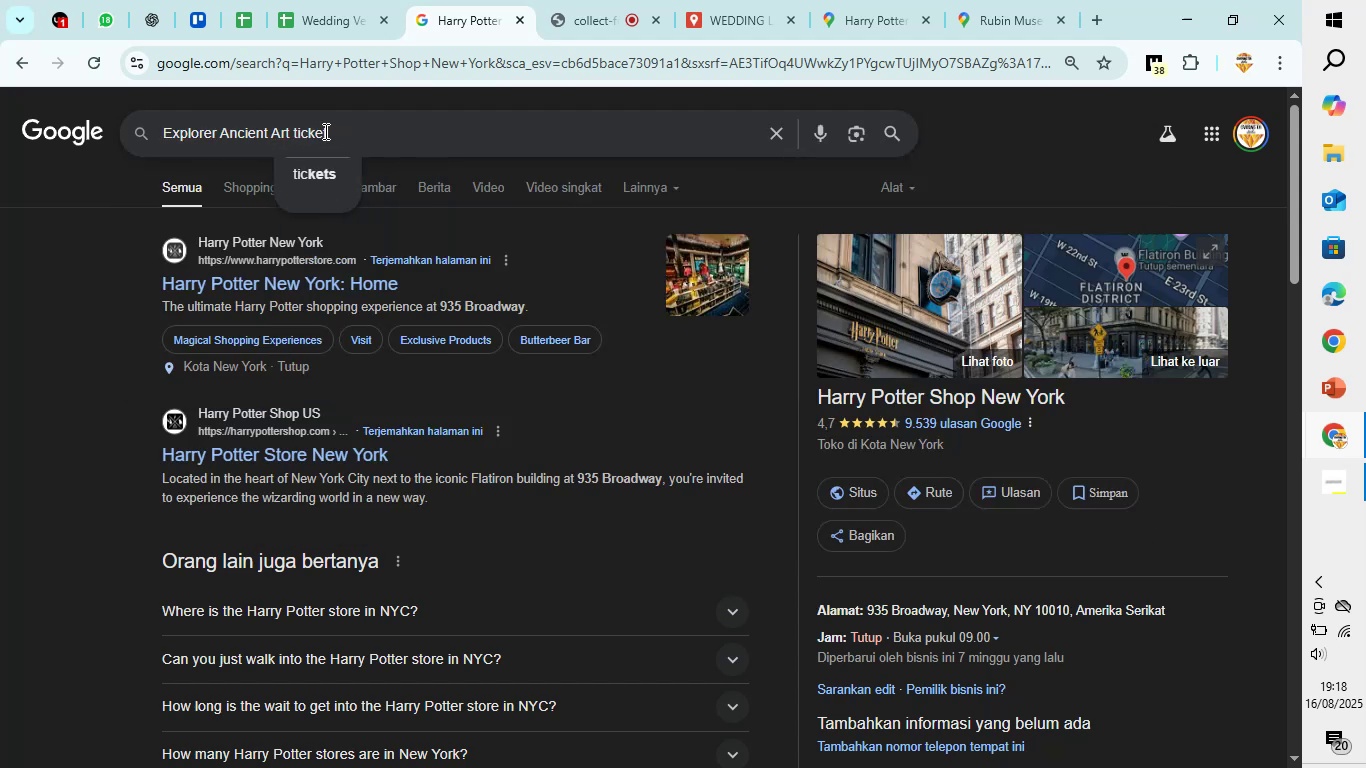 
key(Enter)
 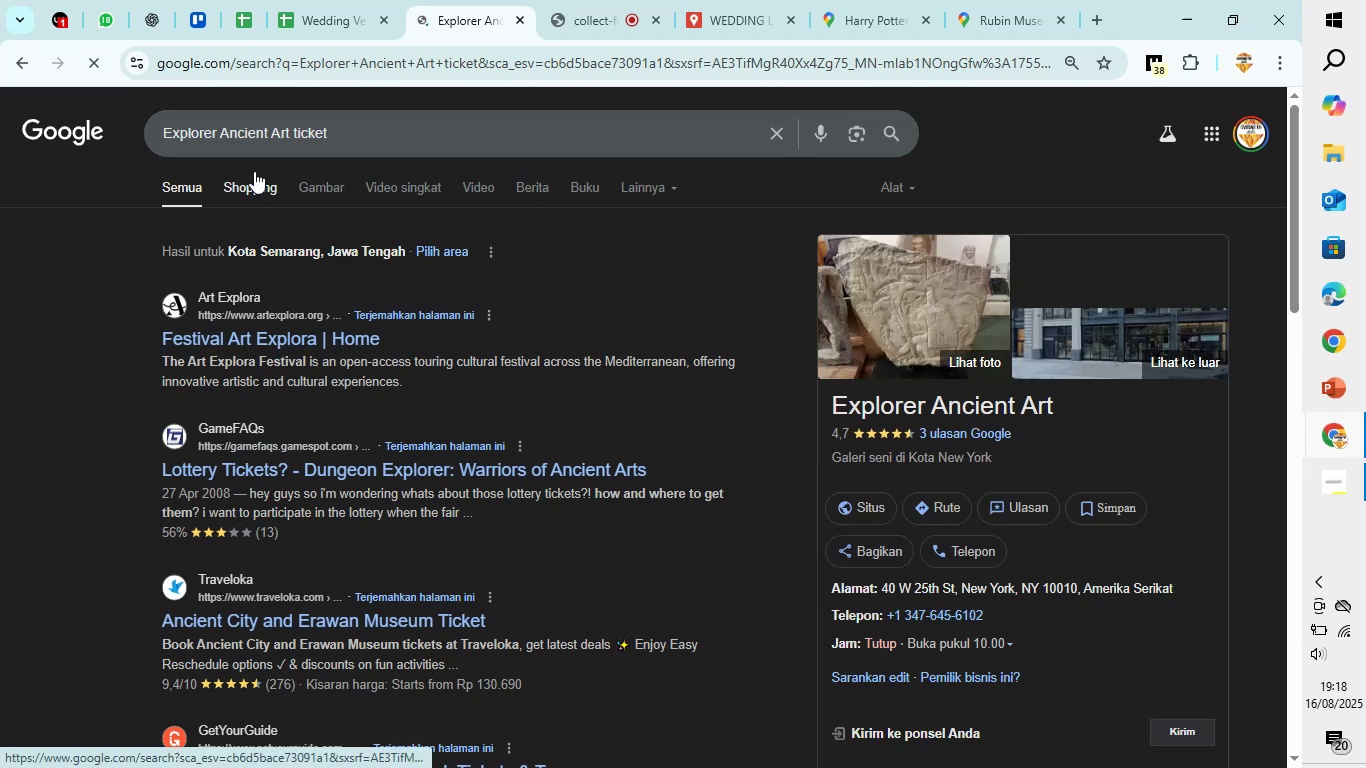 
wait(7.12)
 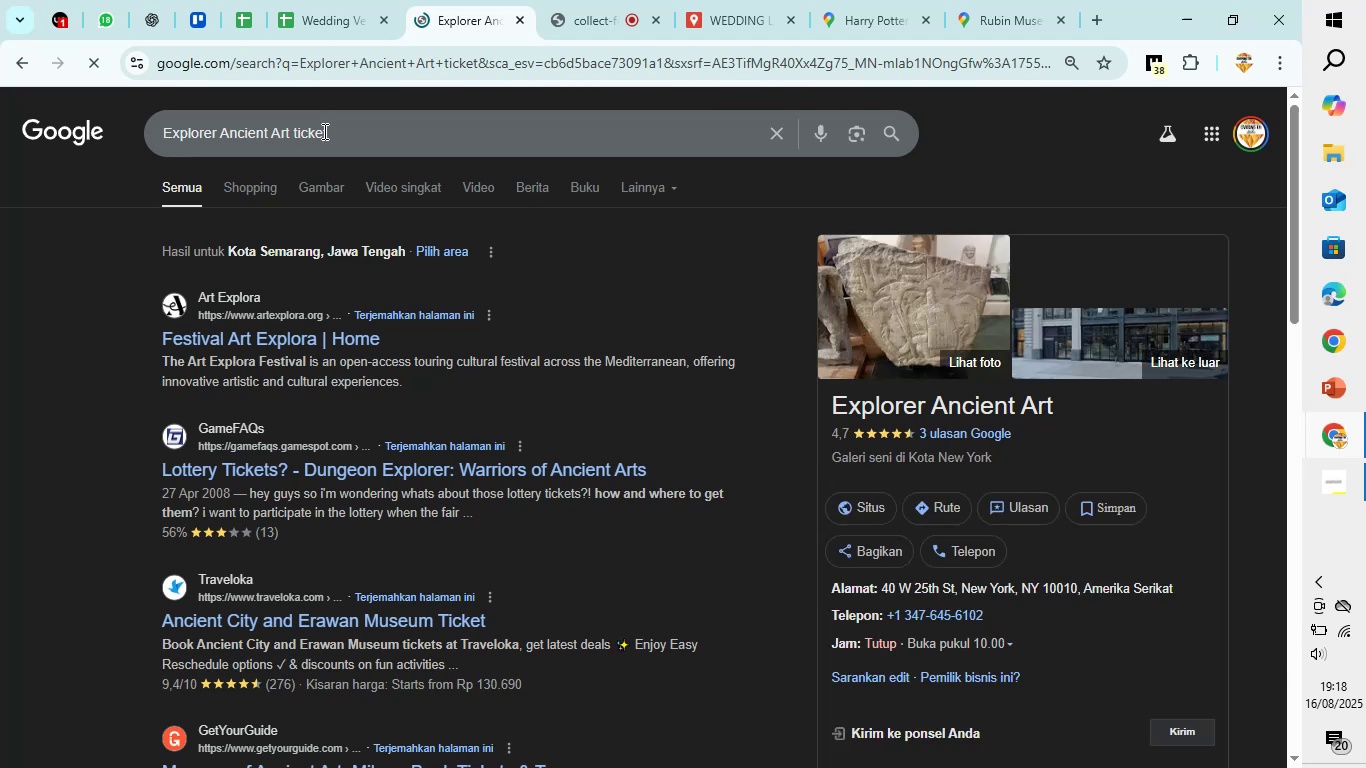 
left_click([291, 130])
 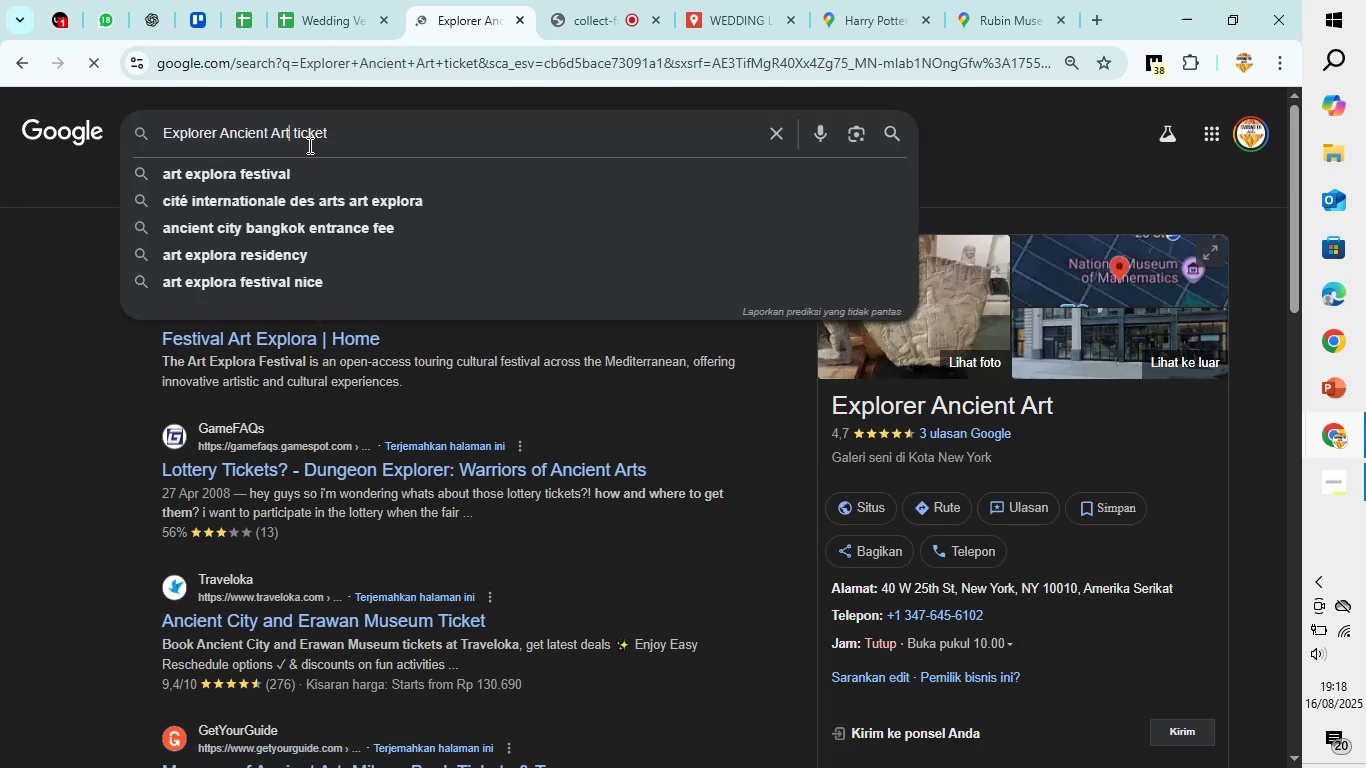 
type( nyc)
 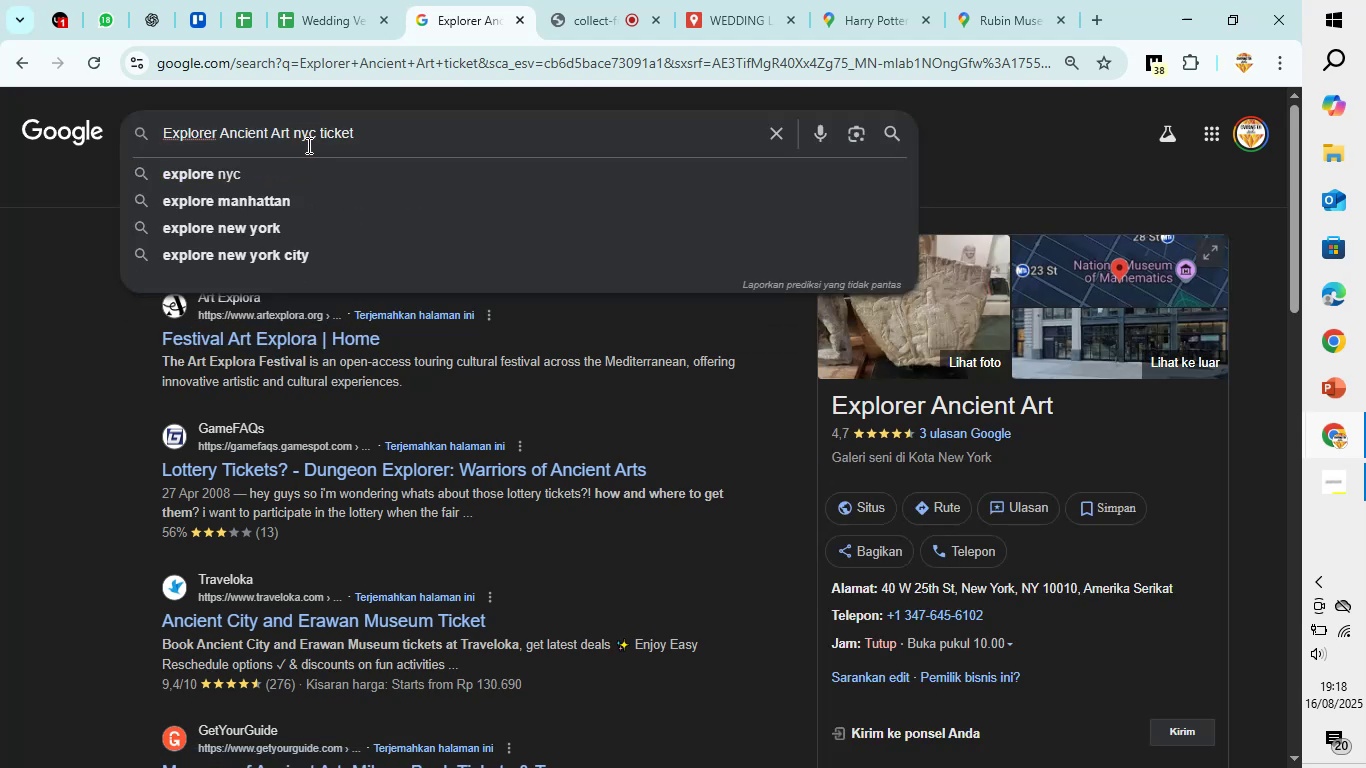 
key(Enter)
 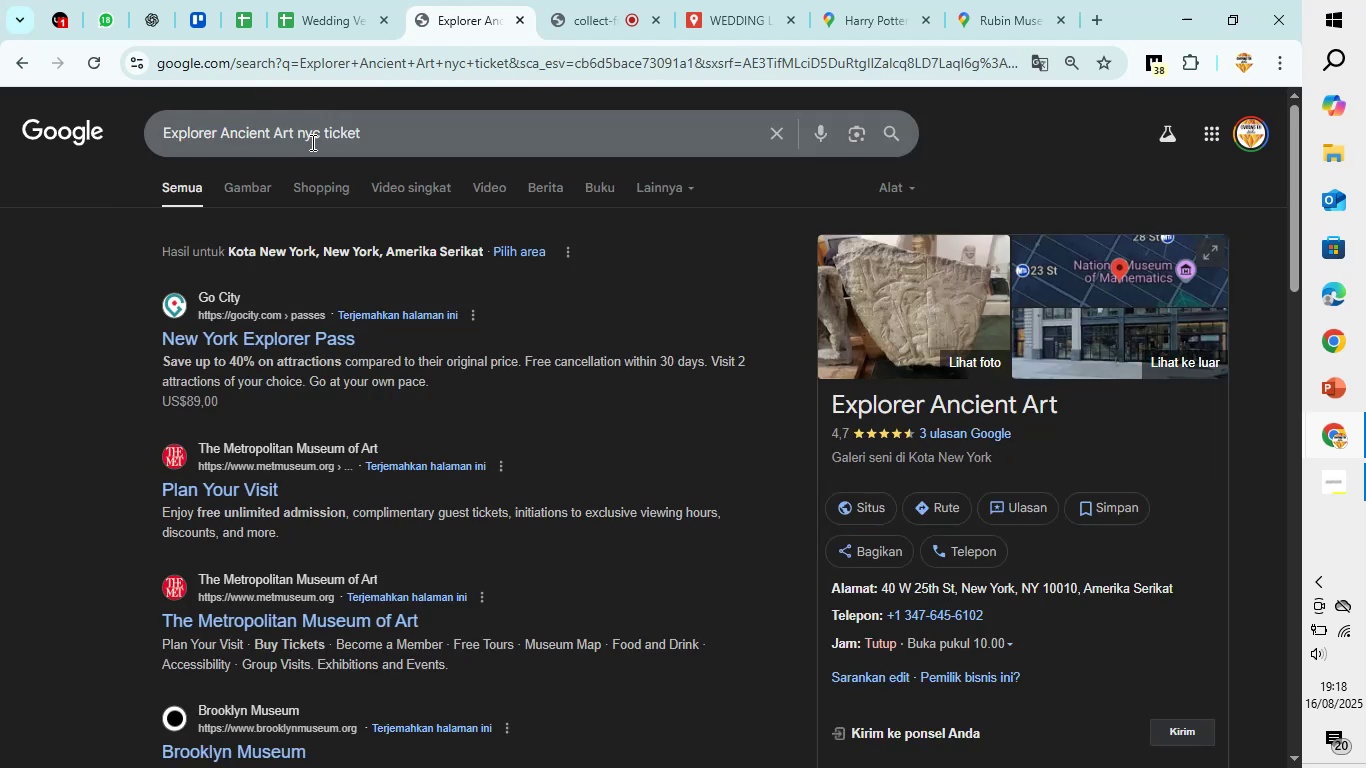 
wait(8.12)
 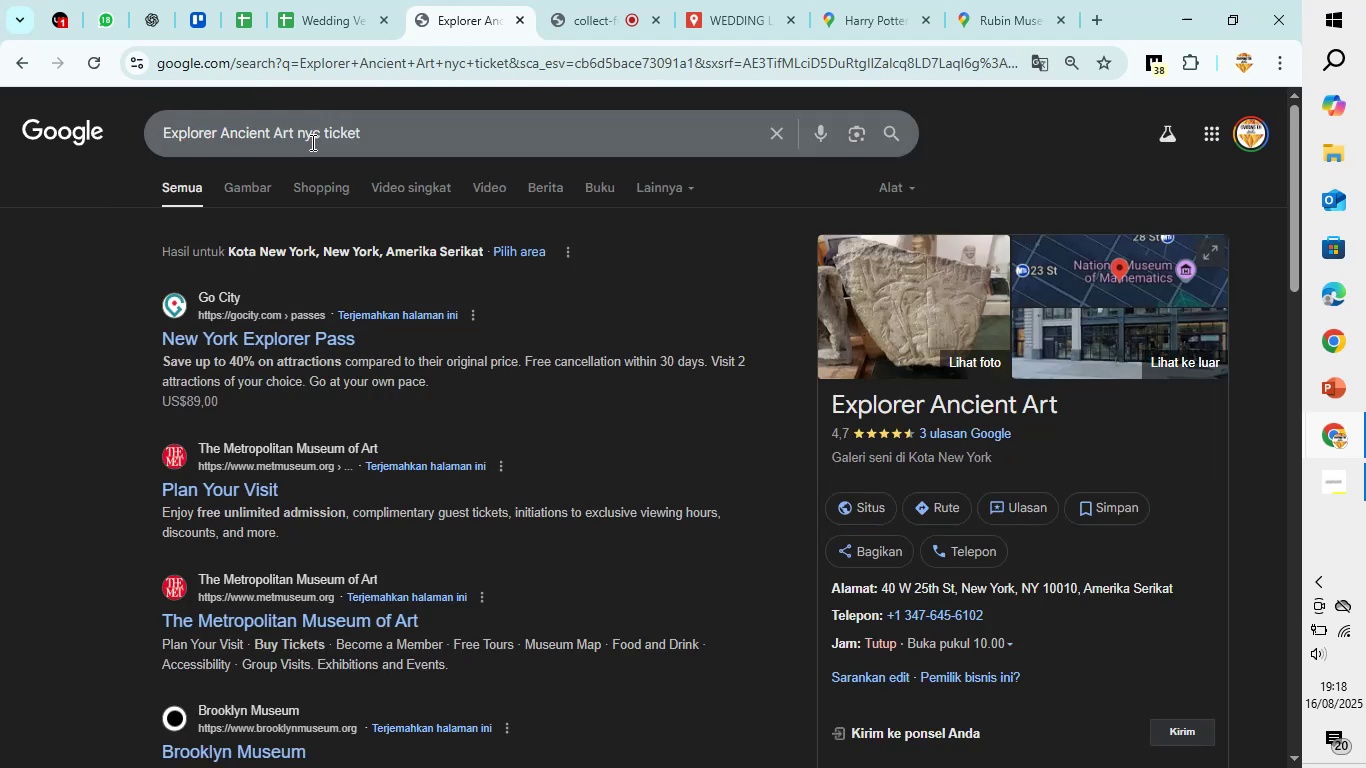 
scroll: coordinate [504, 364], scroll_direction: down, amount: 1.0
 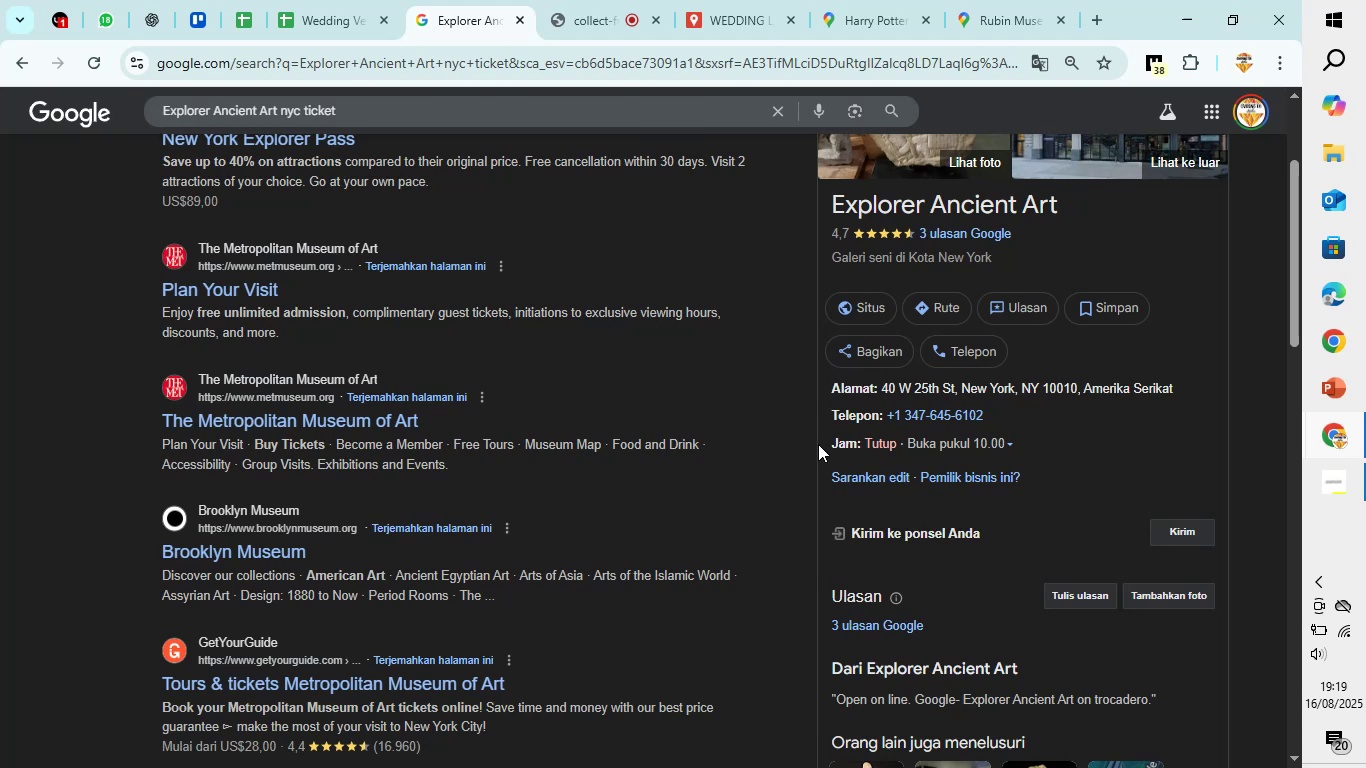 
wait(6.01)
 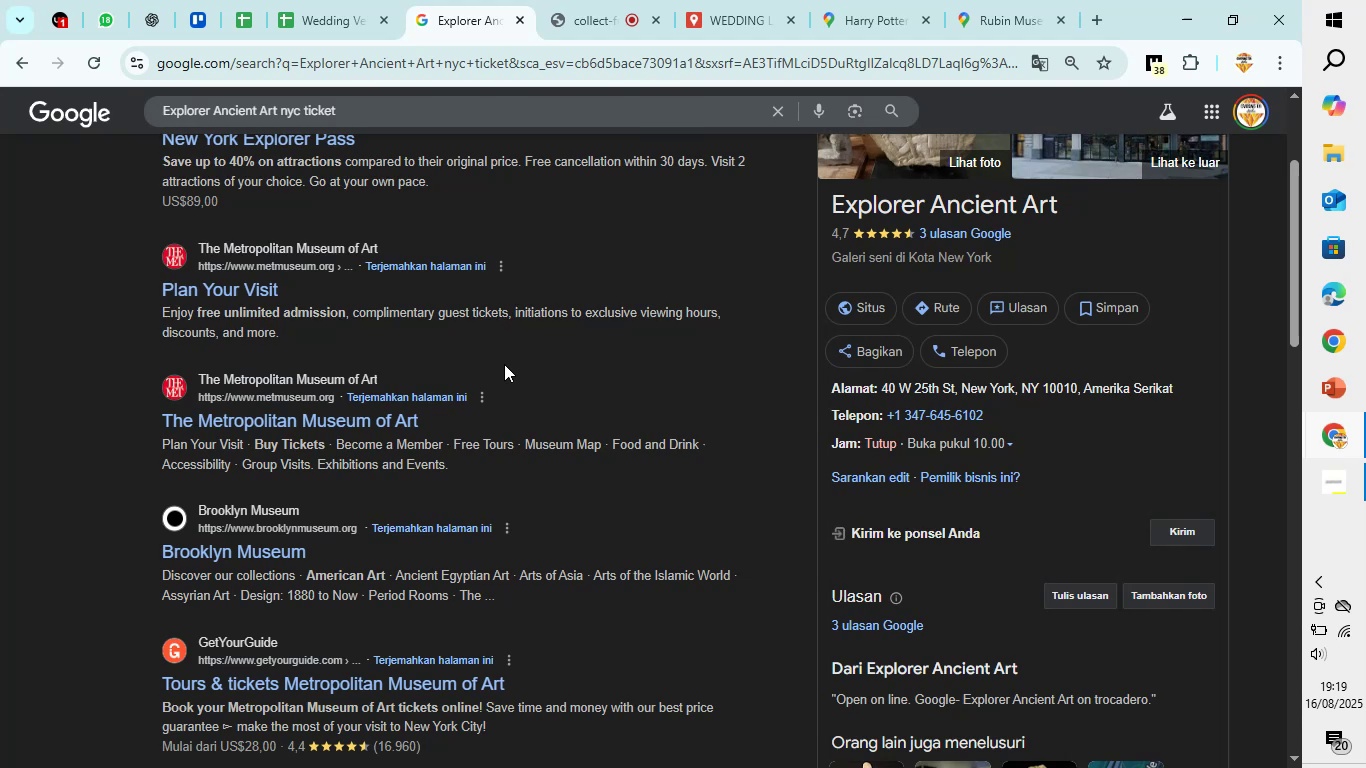 
scroll: coordinate [915, 438], scroll_direction: up, amount: 3.0
 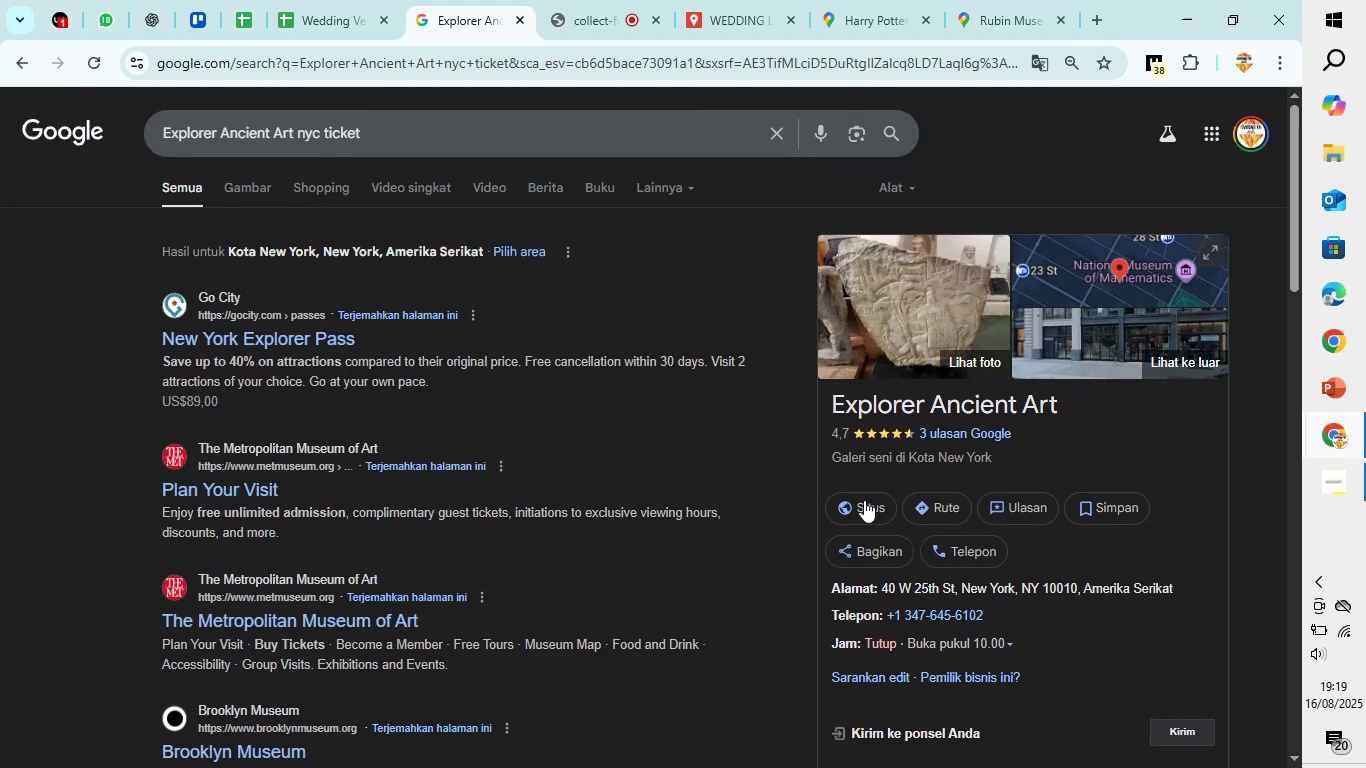 
left_click([863, 501])
 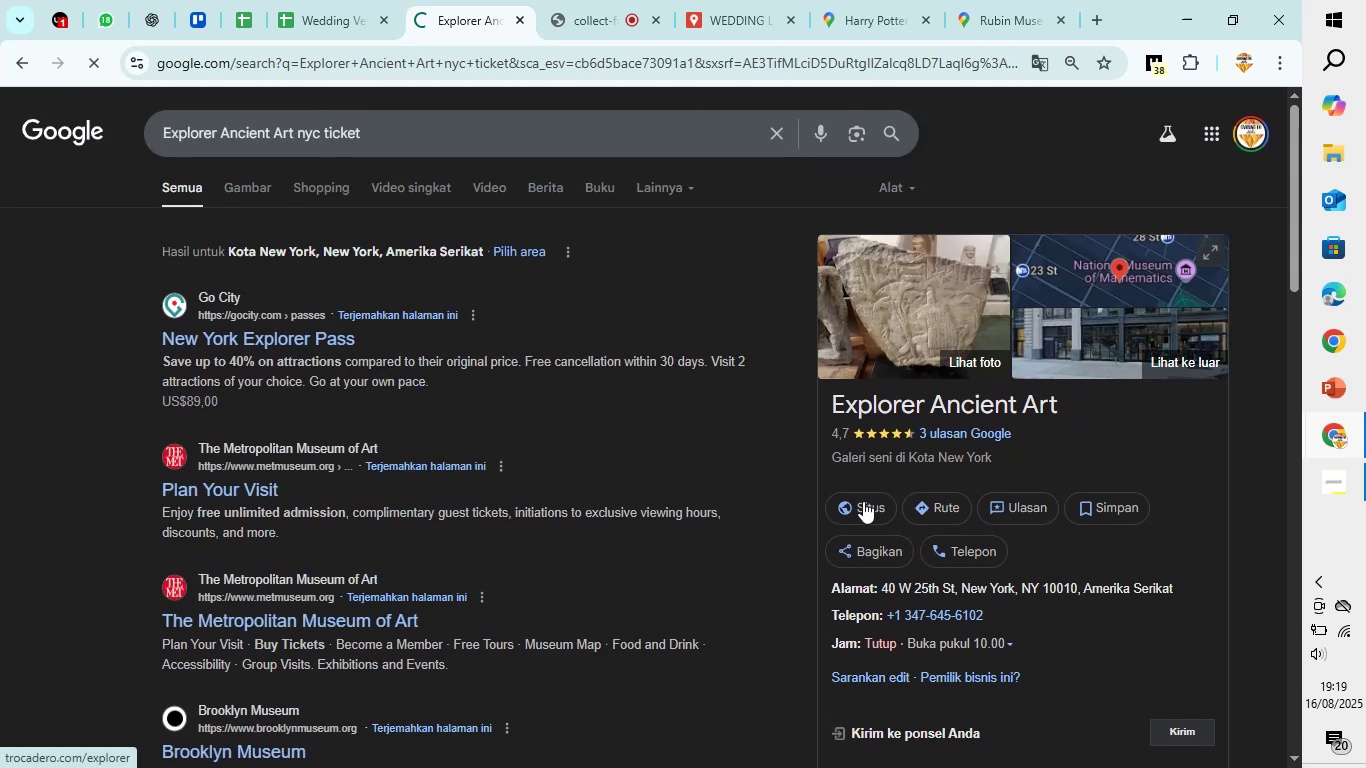 
wait(8.1)
 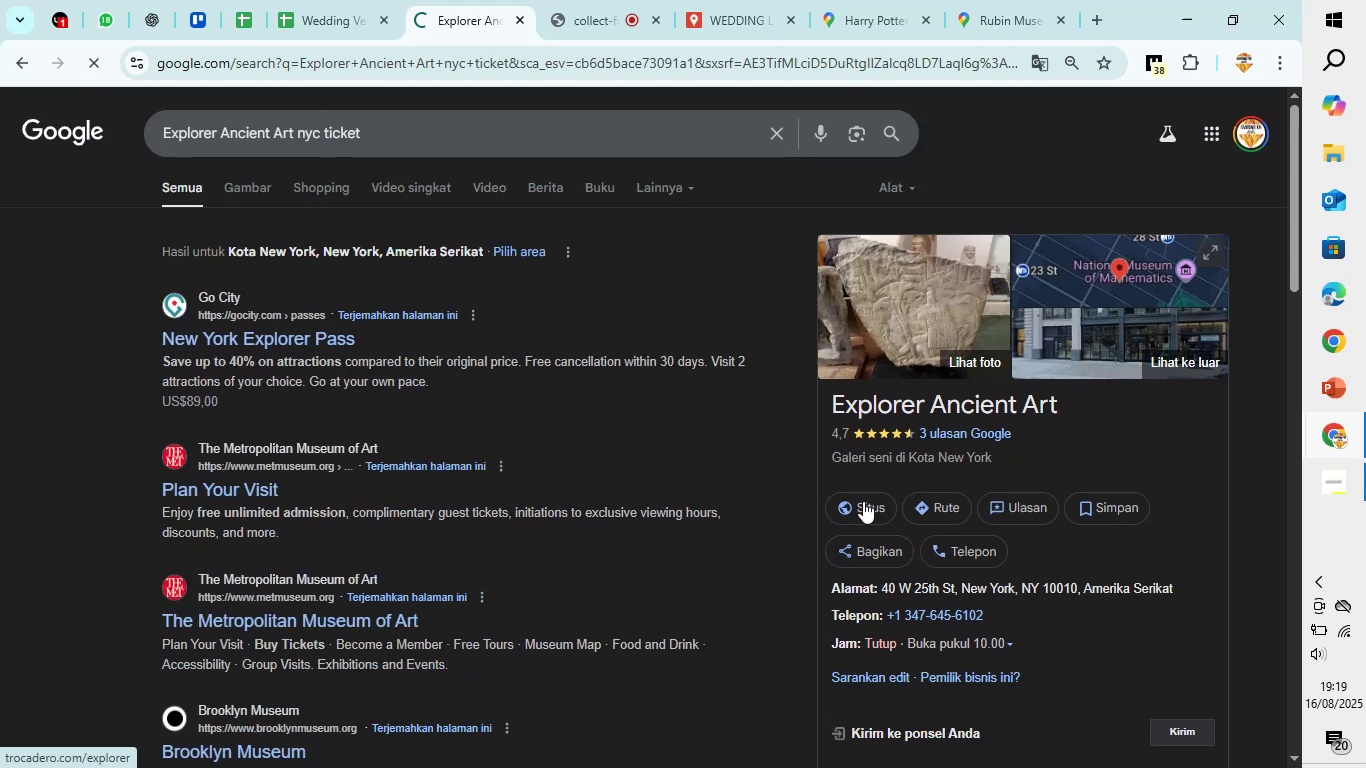 
mouse_move([606, 431])
 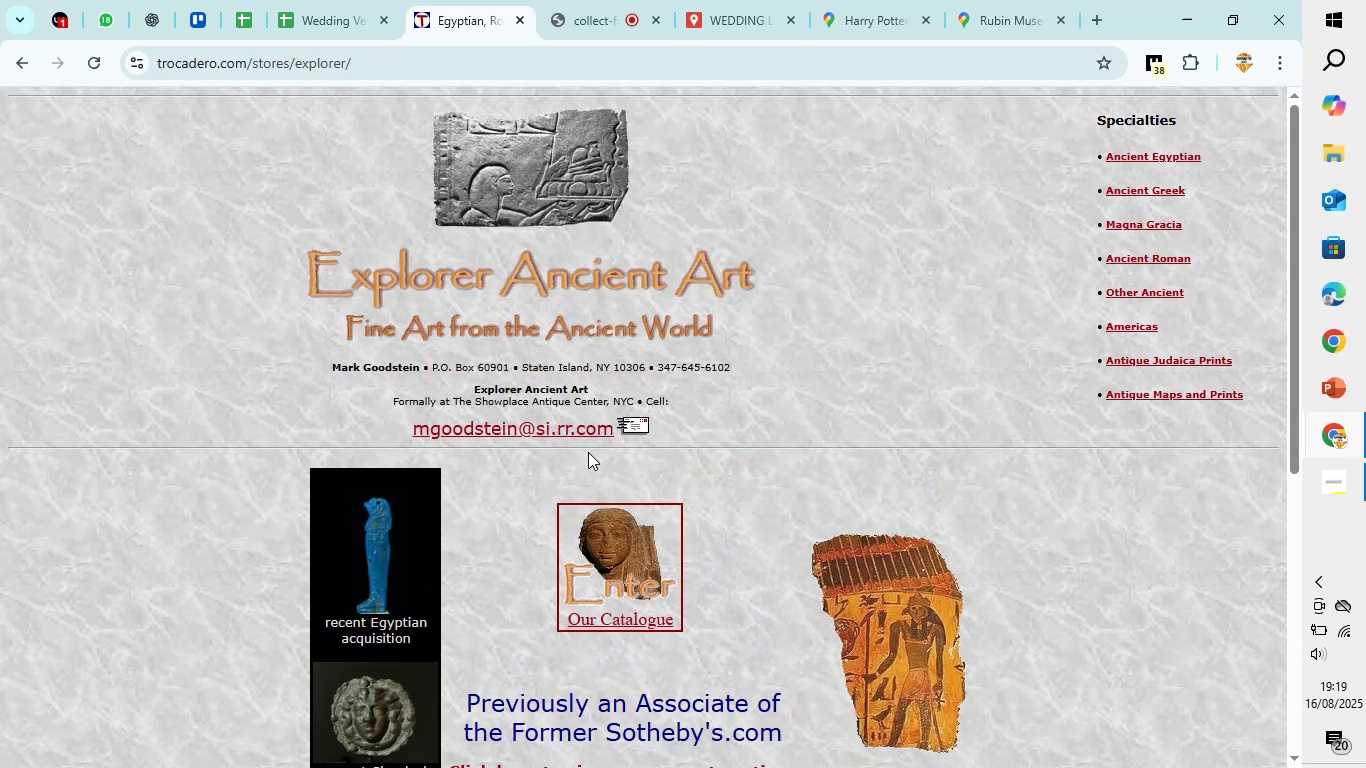 
scroll: coordinate [560, 482], scroll_direction: down, amount: 7.0
 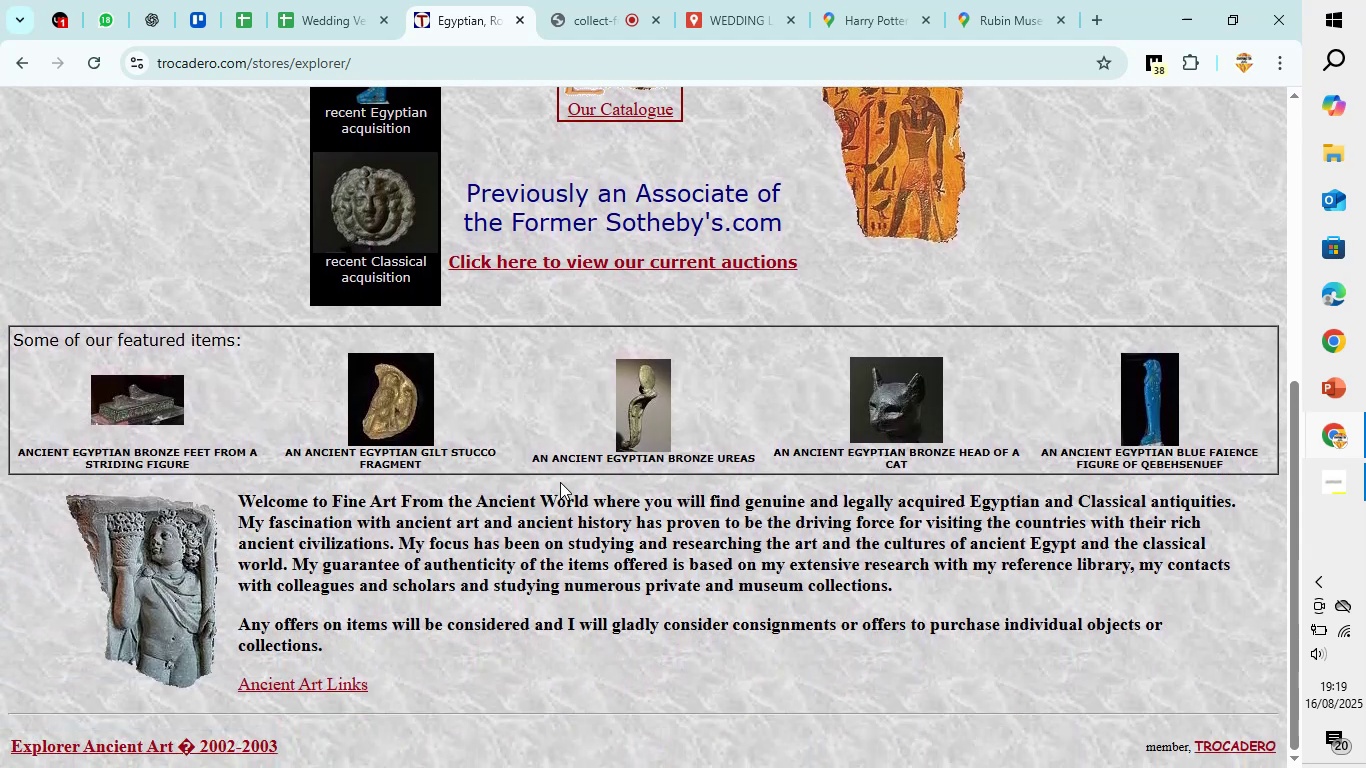 
scroll: coordinate [560, 482], scroll_direction: up, amount: 1.0
 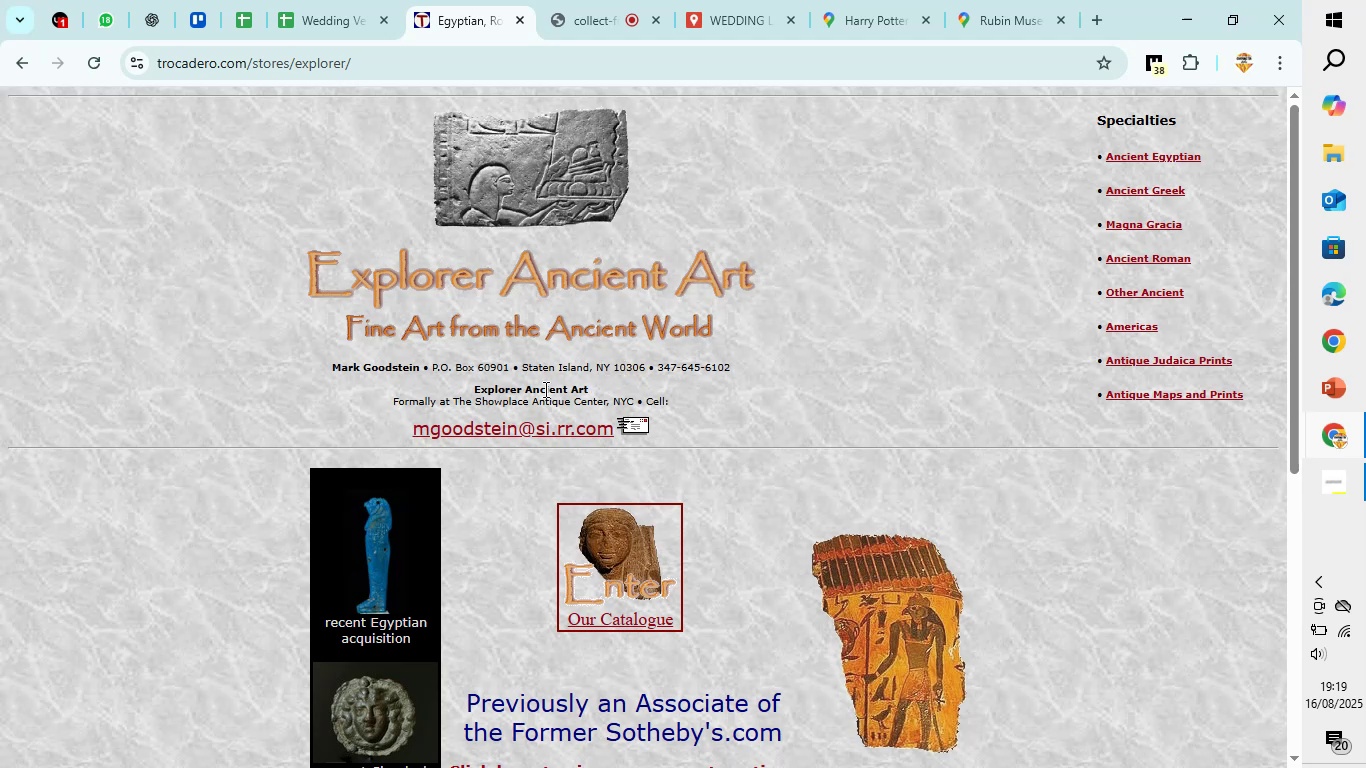 
wait(20.38)
 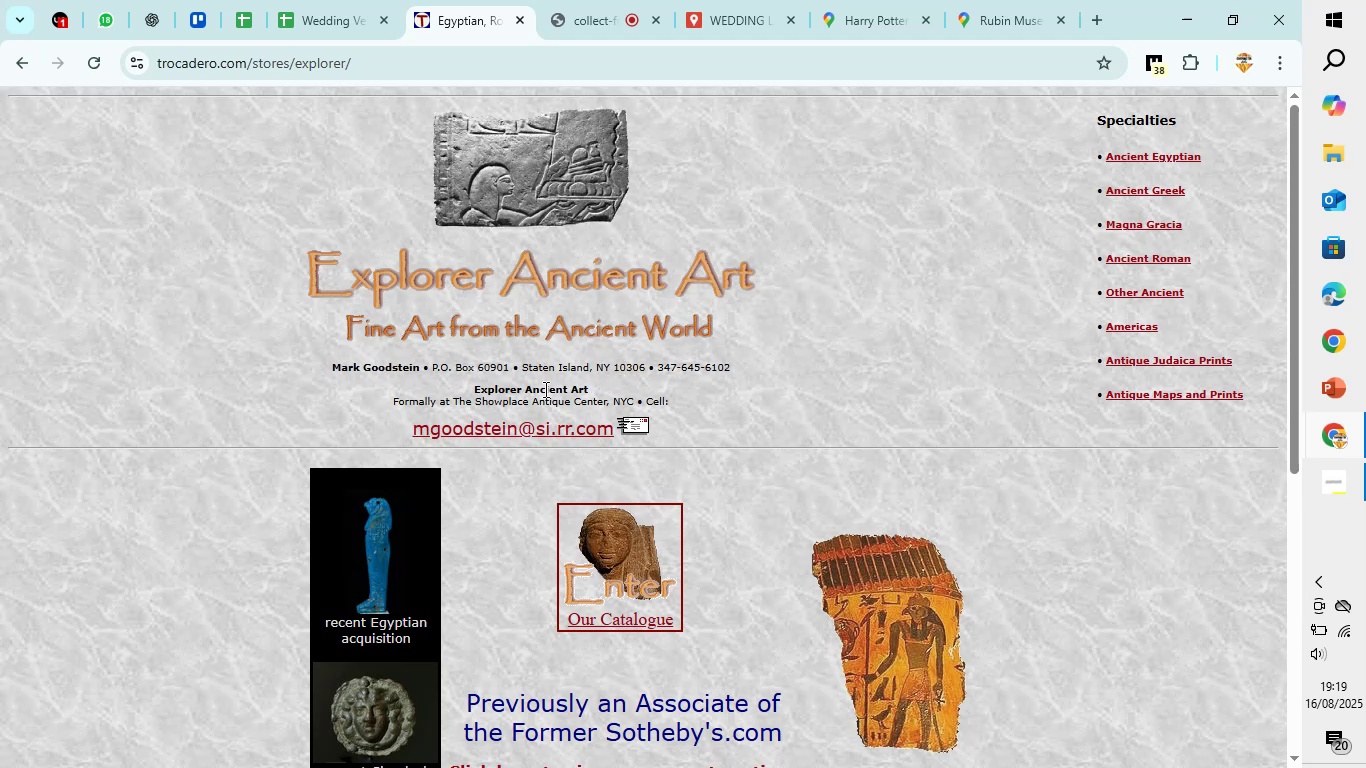 
scroll: coordinate [706, 392], scroll_direction: down, amount: 13.0
 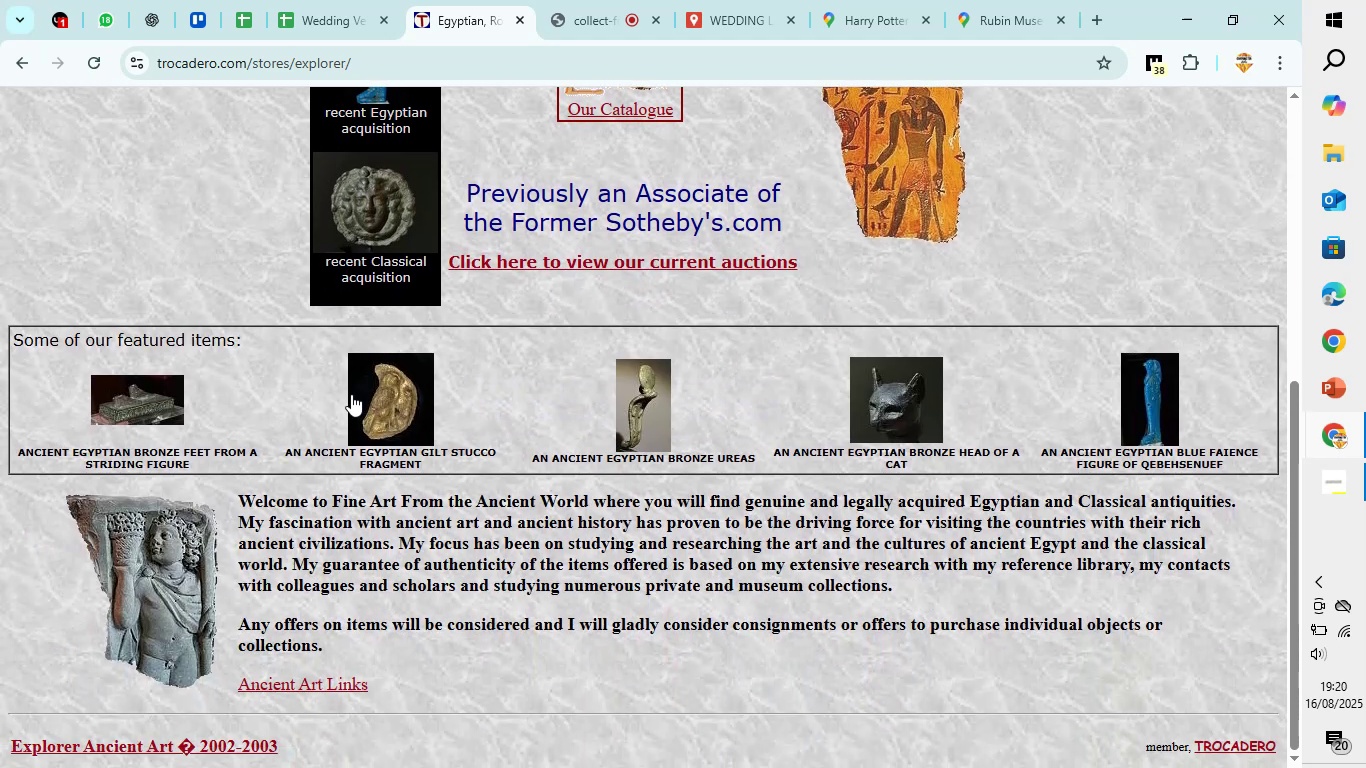 
wait(6.03)
 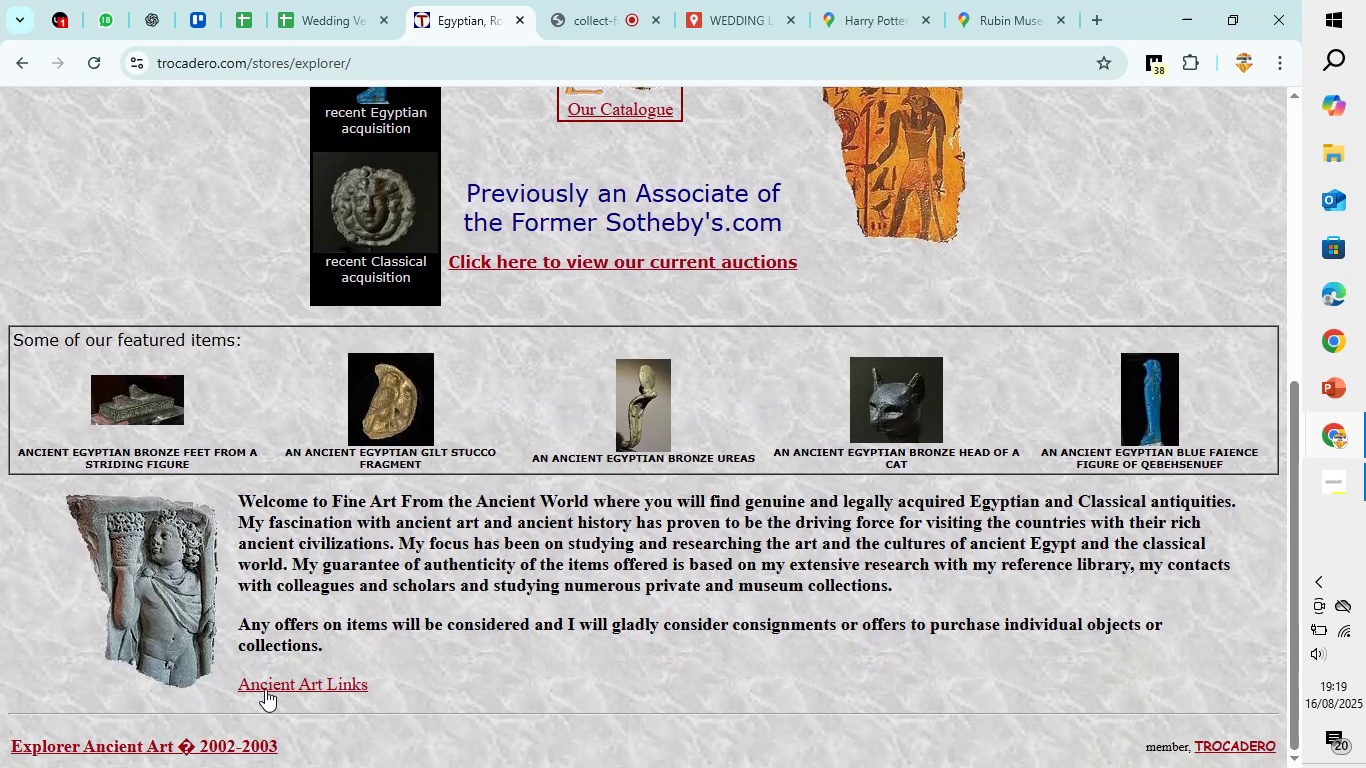 
left_click([11, 64])
 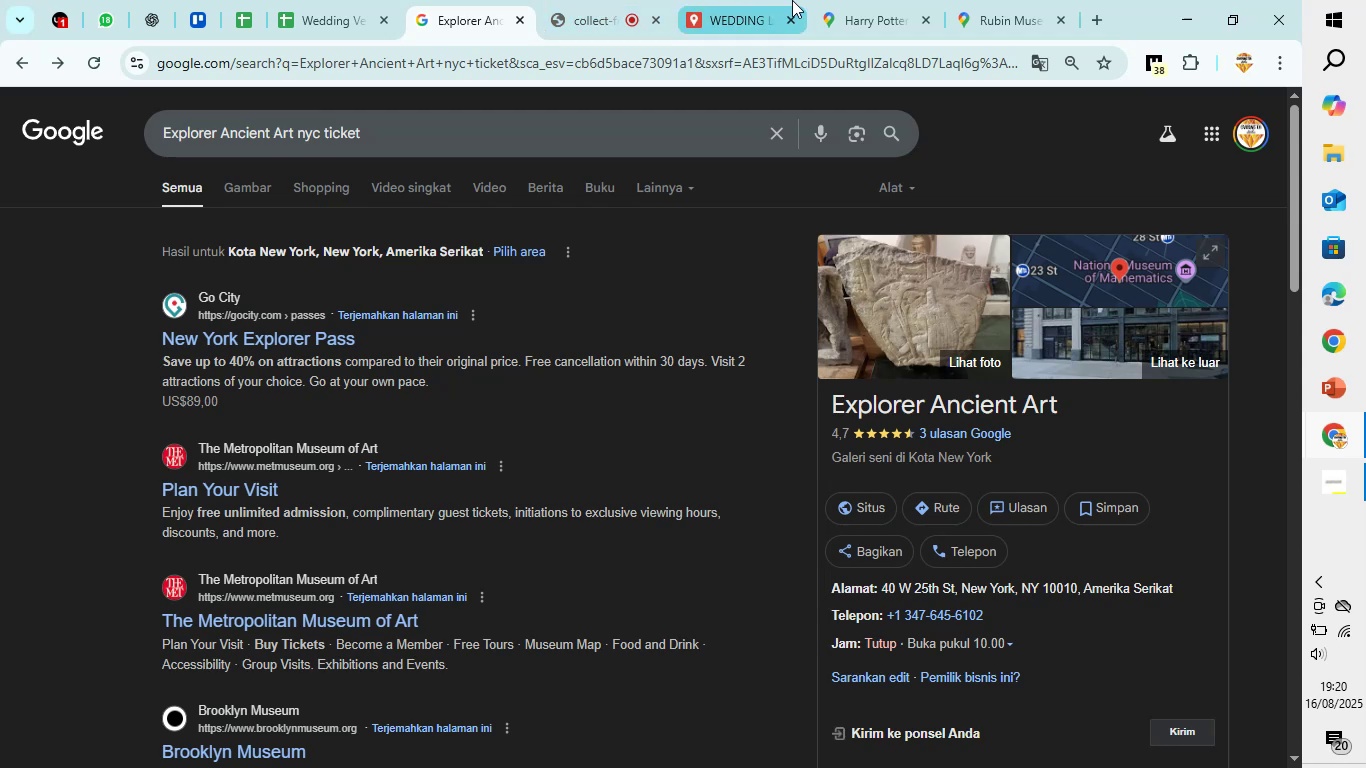 
left_click([883, 0])
 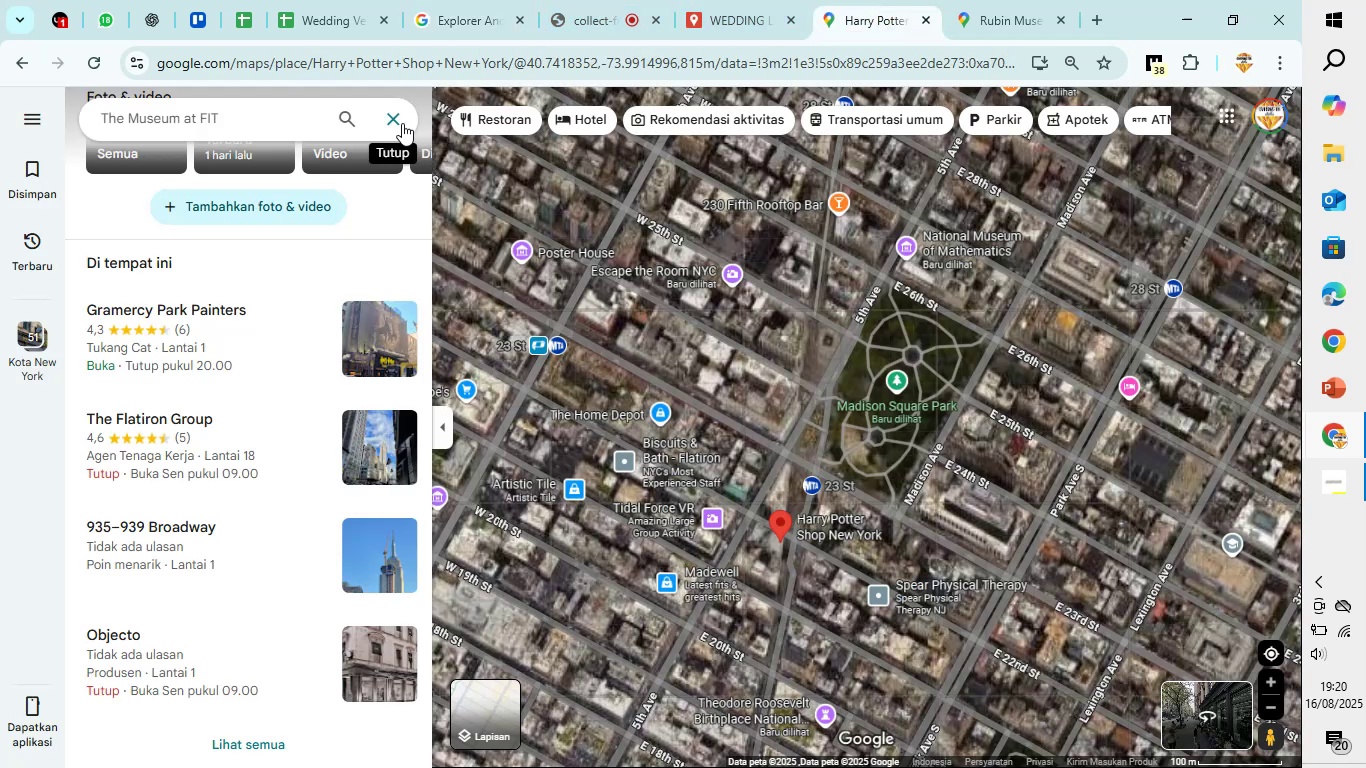 
left_click([402, 121])
 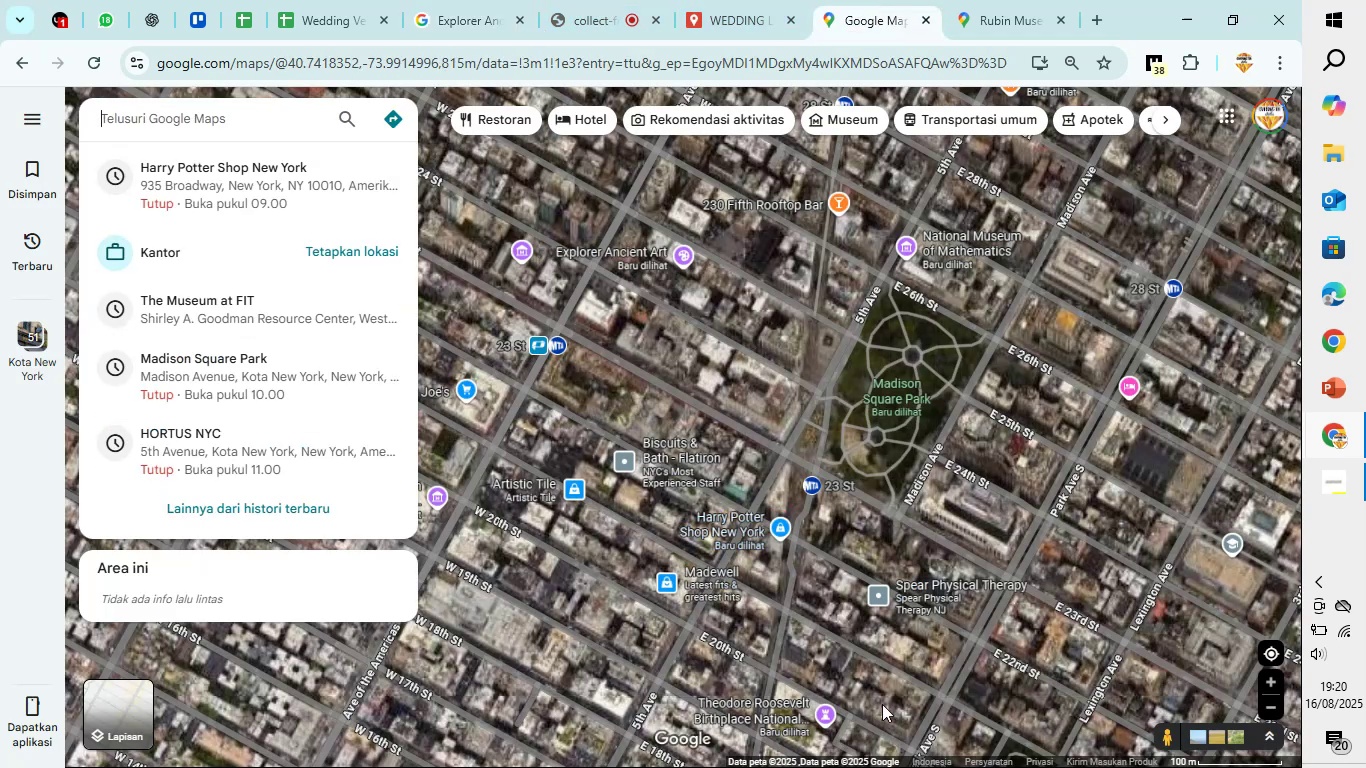 
left_click_drag(start_coordinate=[904, 704], to_coordinate=[540, 601])
 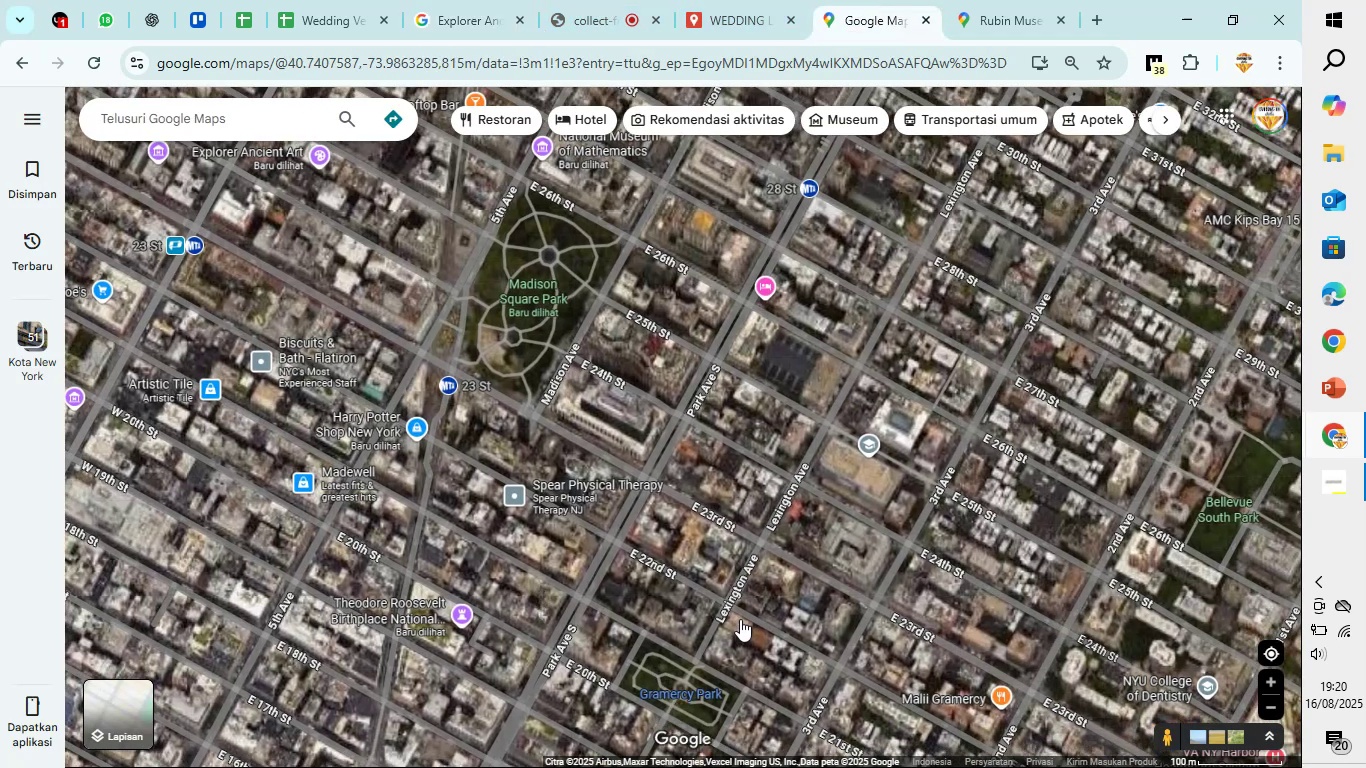 
left_click_drag(start_coordinate=[770, 584], to_coordinate=[673, 671])
 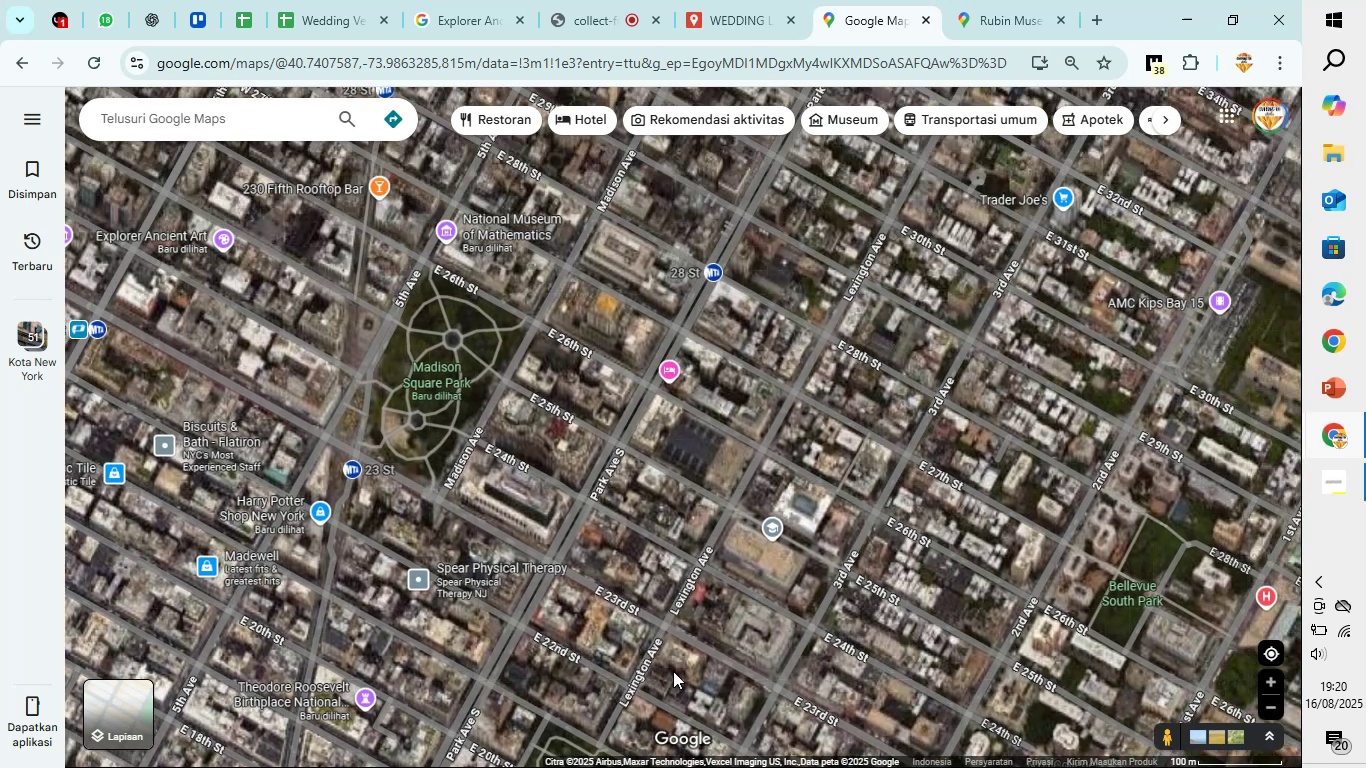 
scroll: coordinate [673, 671], scroll_direction: up, amount: 1.0
 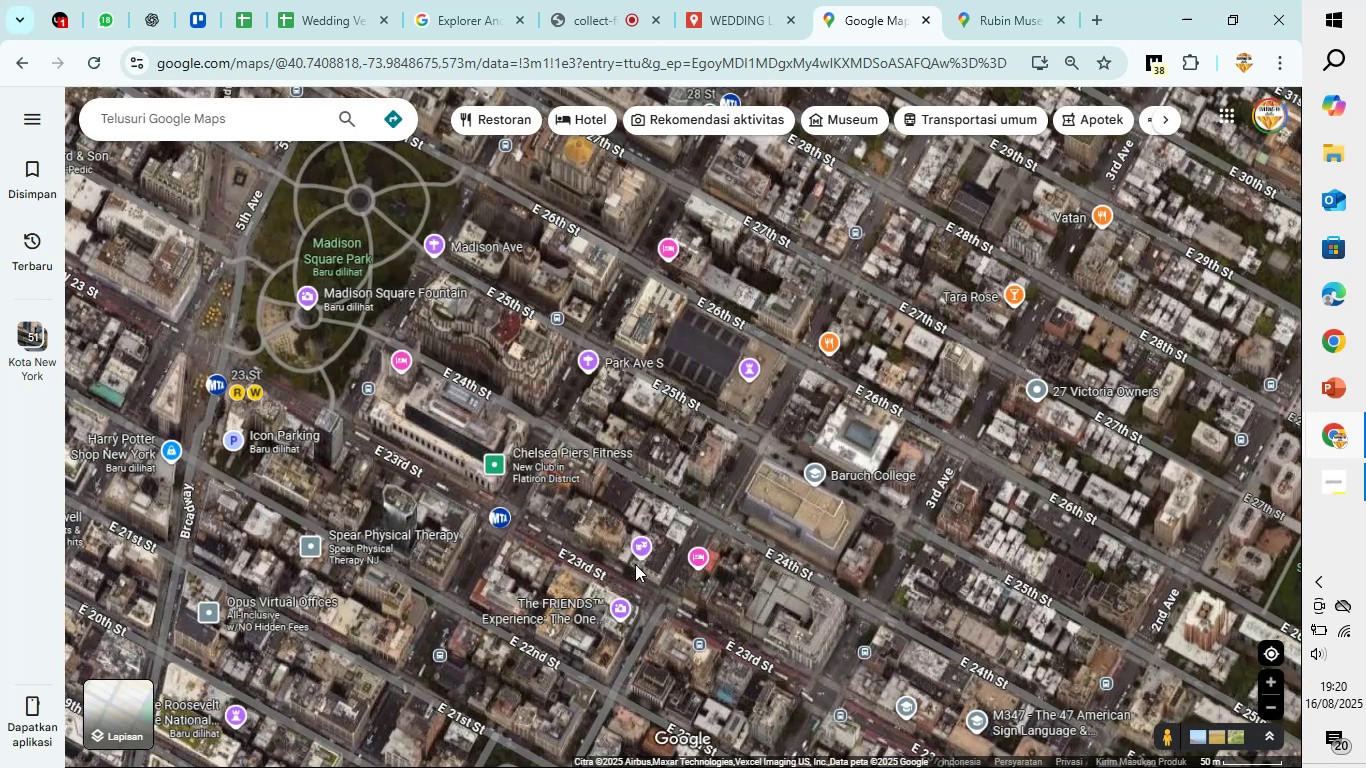 
mouse_move([636, 561])
 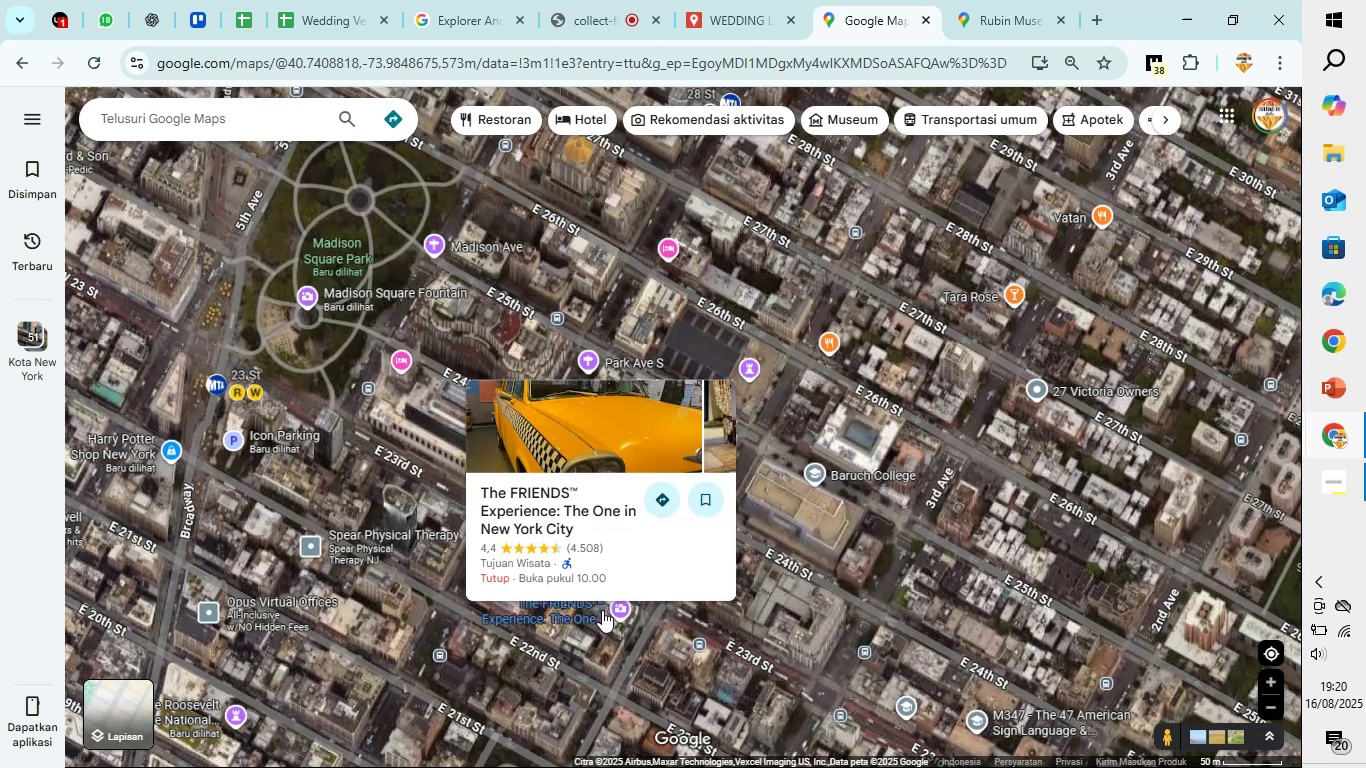 
left_click([602, 610])
 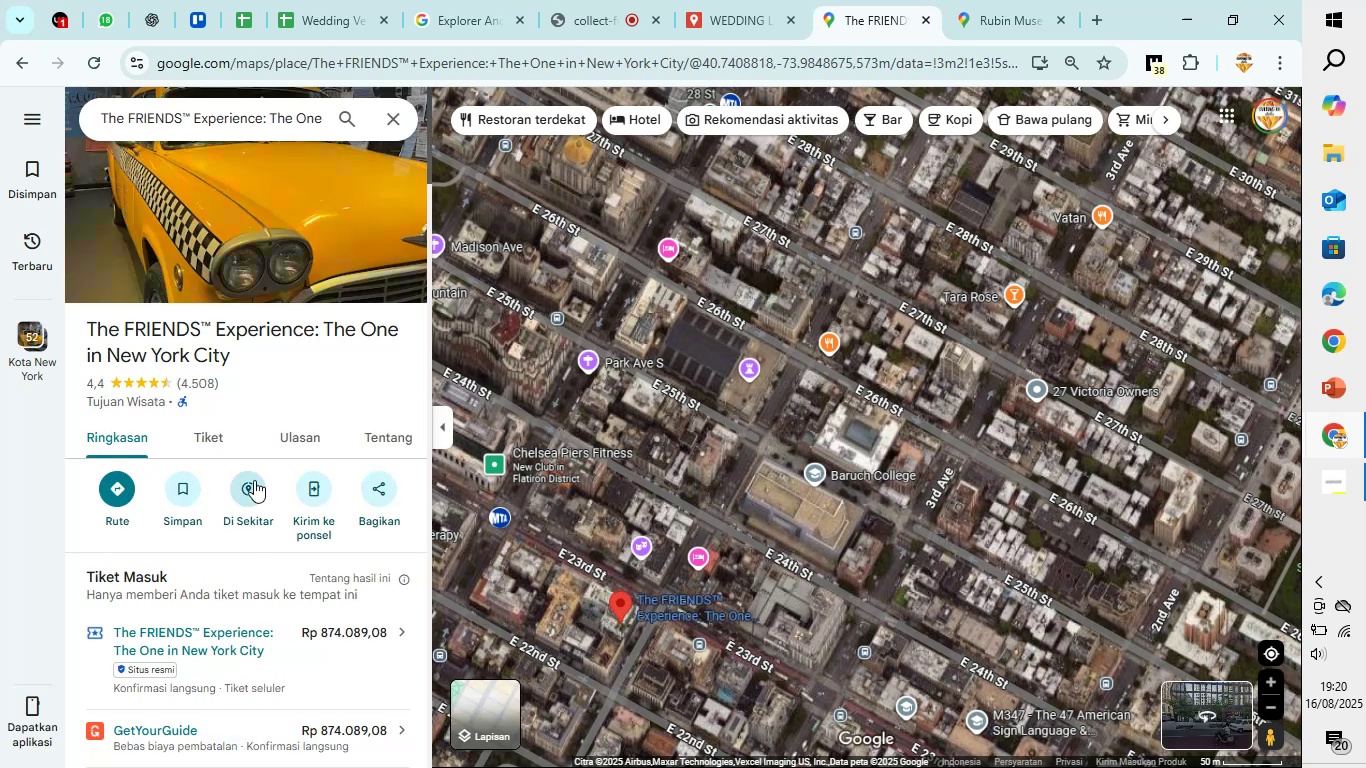 
wait(6.91)
 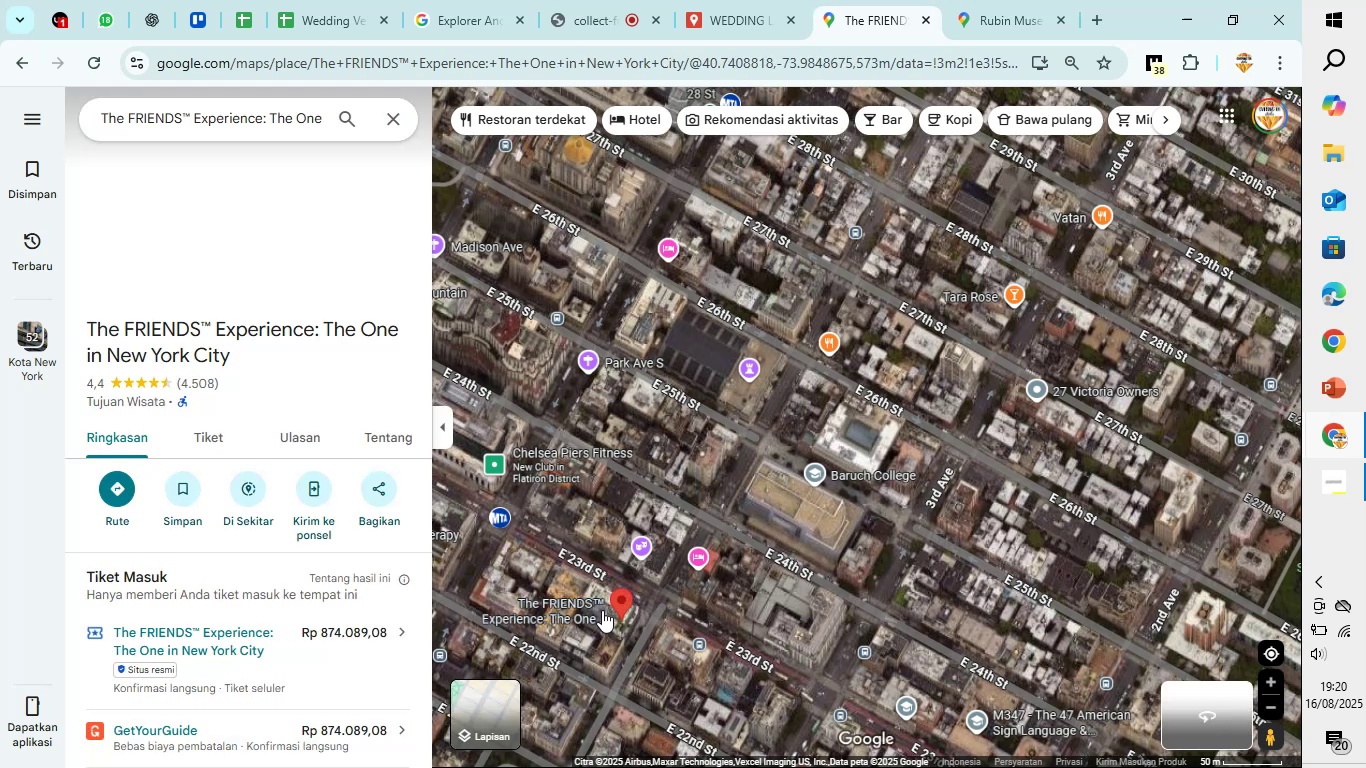 
left_click_drag(start_coordinate=[93, 331], to_coordinate=[120, 331])
 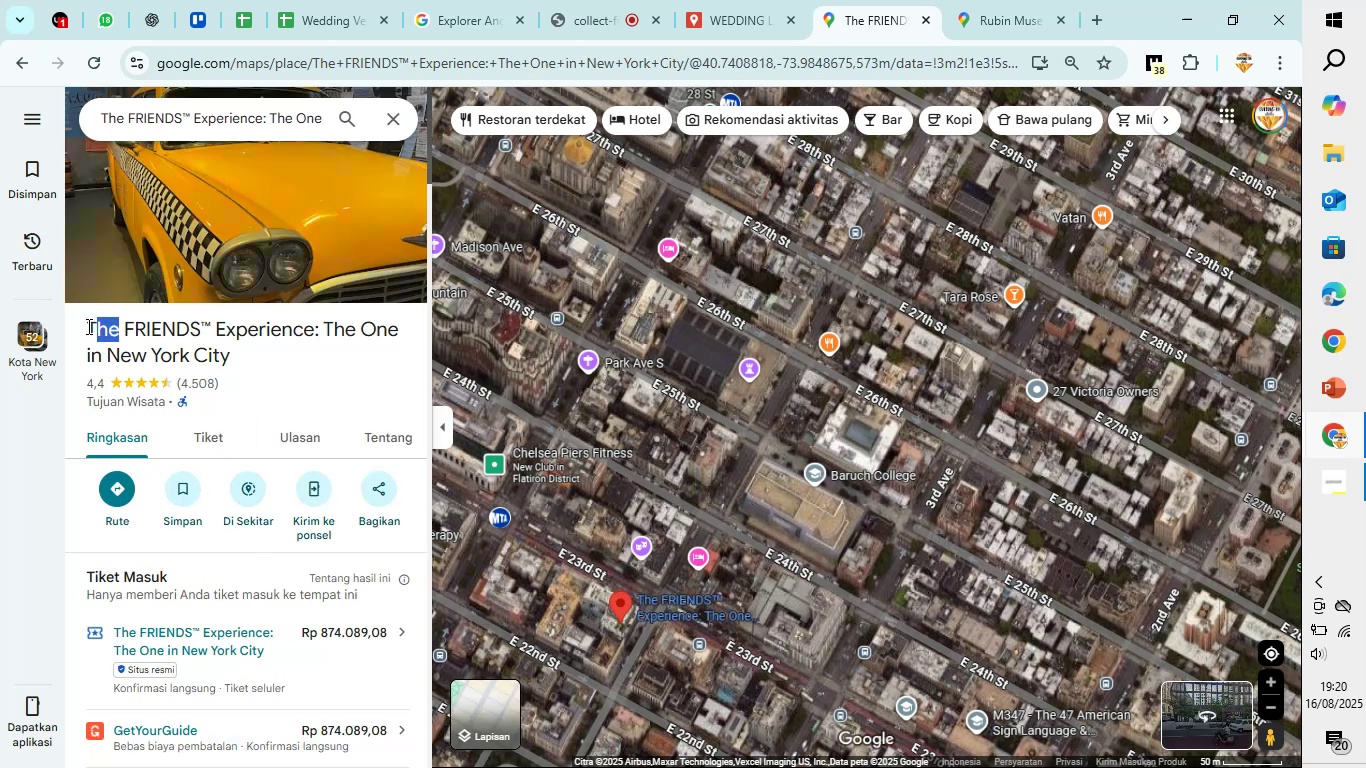 
left_click_drag(start_coordinate=[87, 326], to_coordinate=[316, 336])
 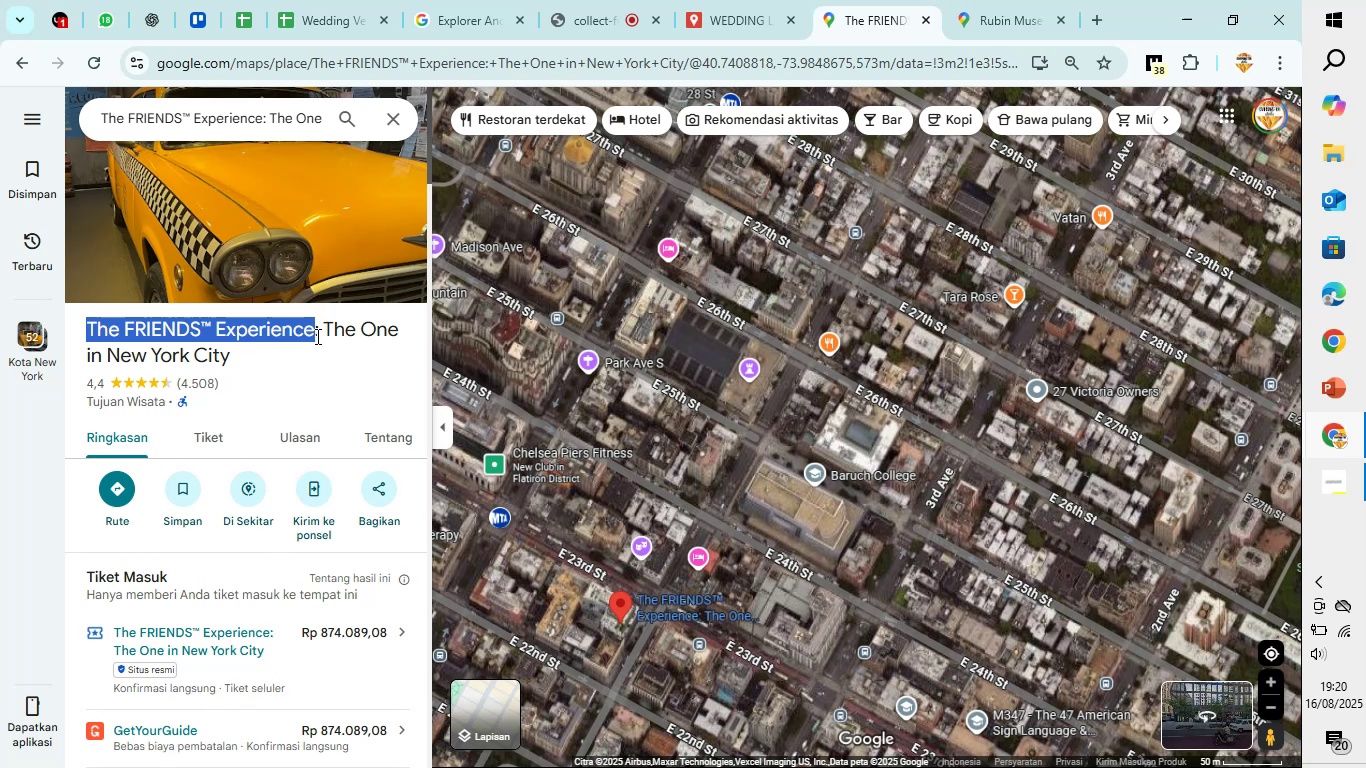 
key(Control+C)
 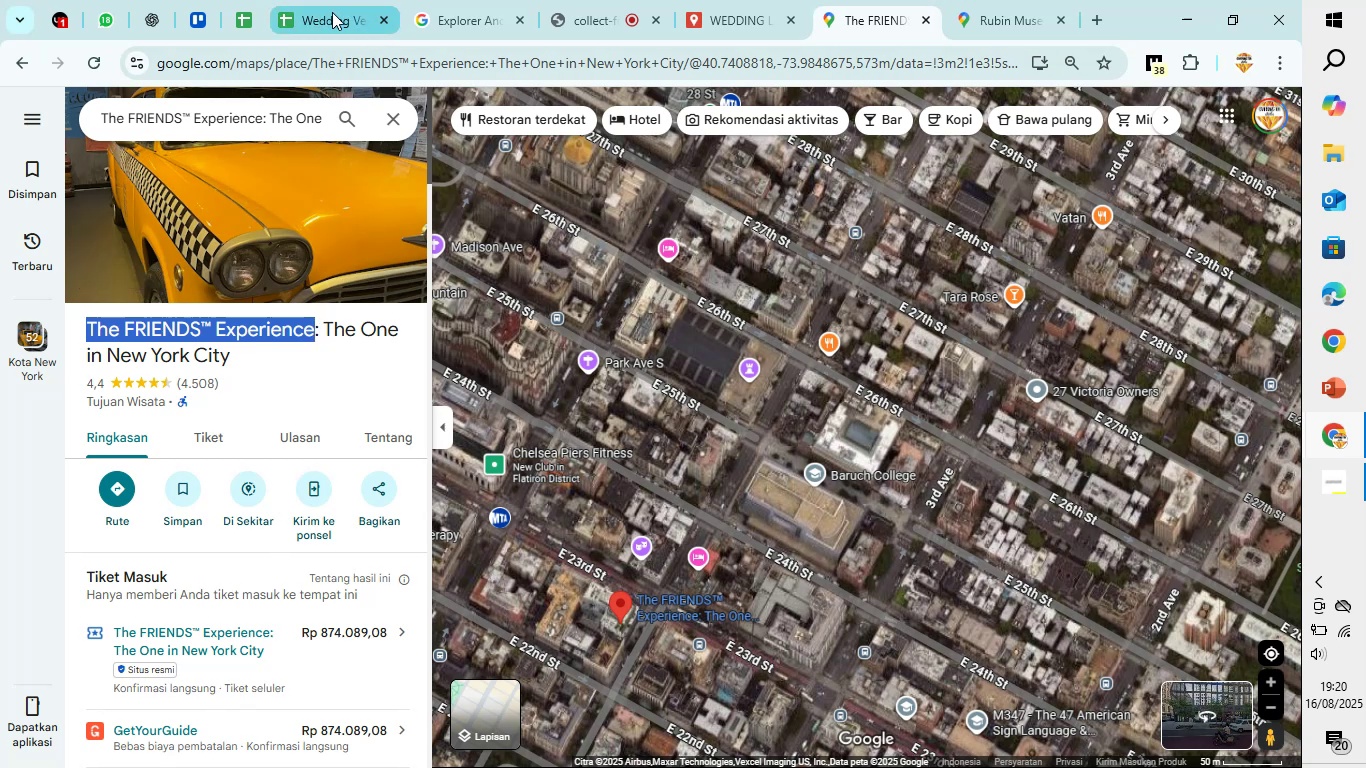 
left_click([331, 12])
 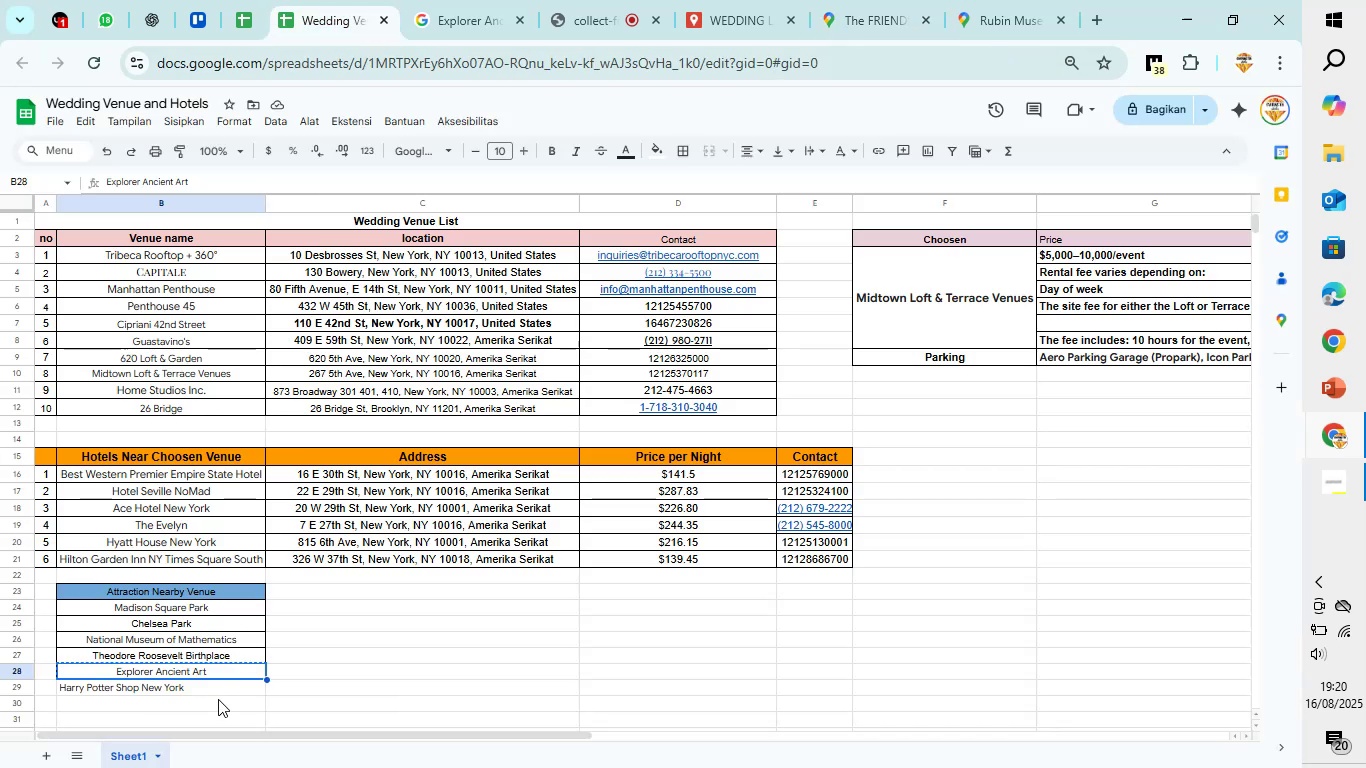 
left_click([219, 698])
 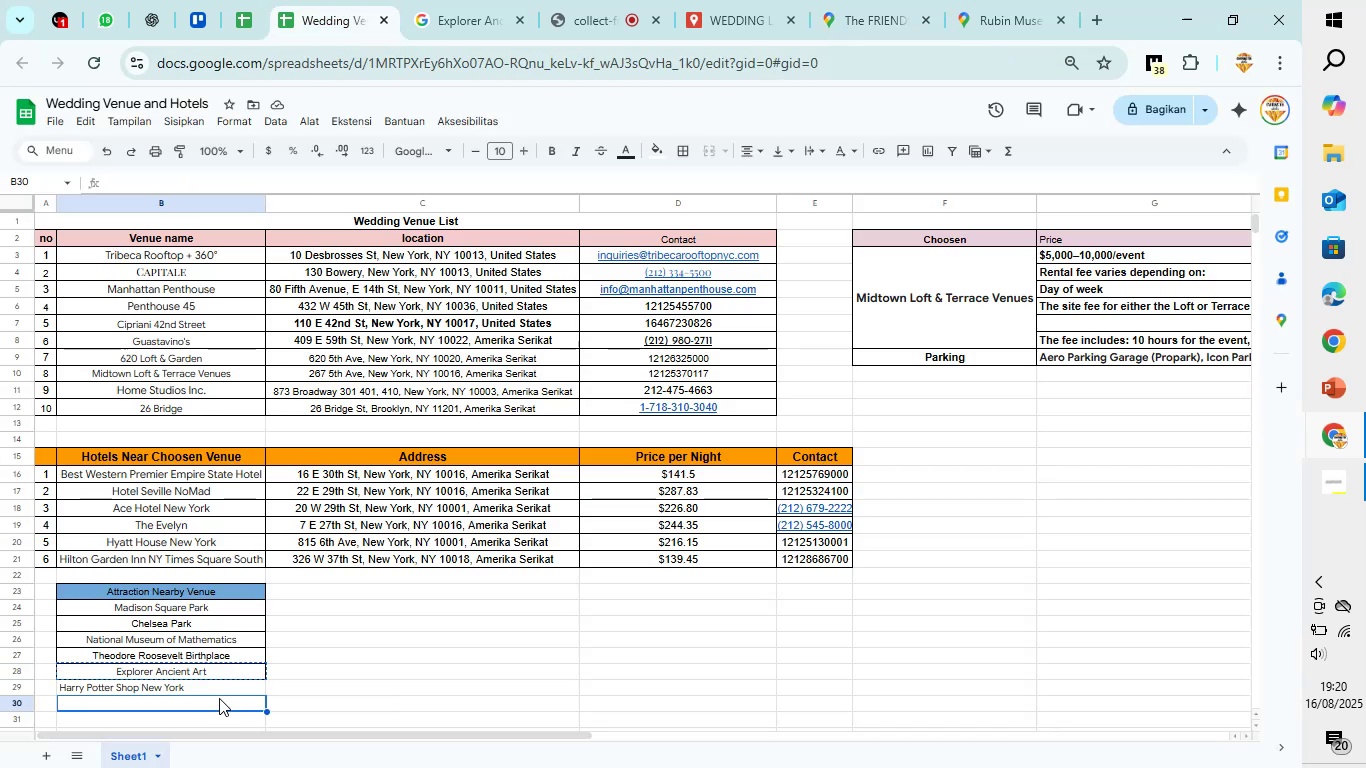 
key(Control+V)
 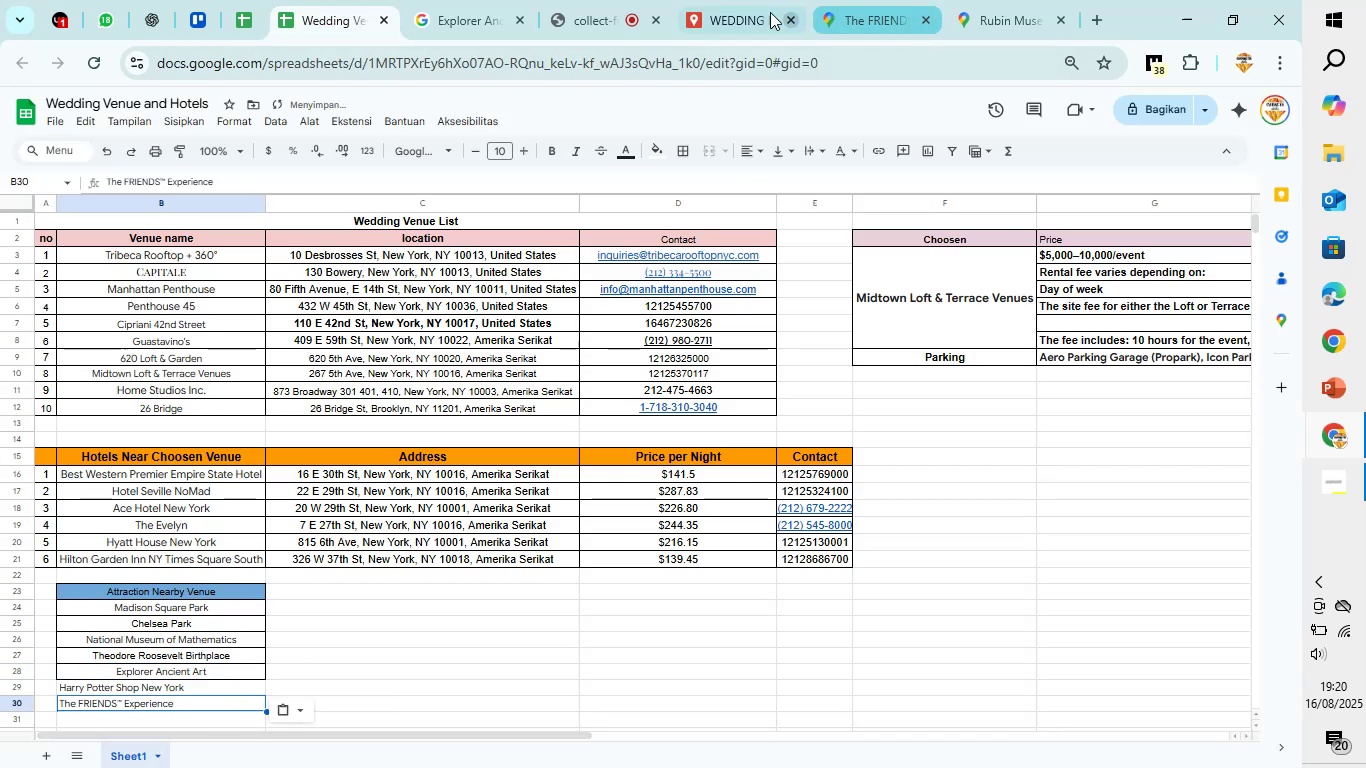 
left_click([751, 12])
 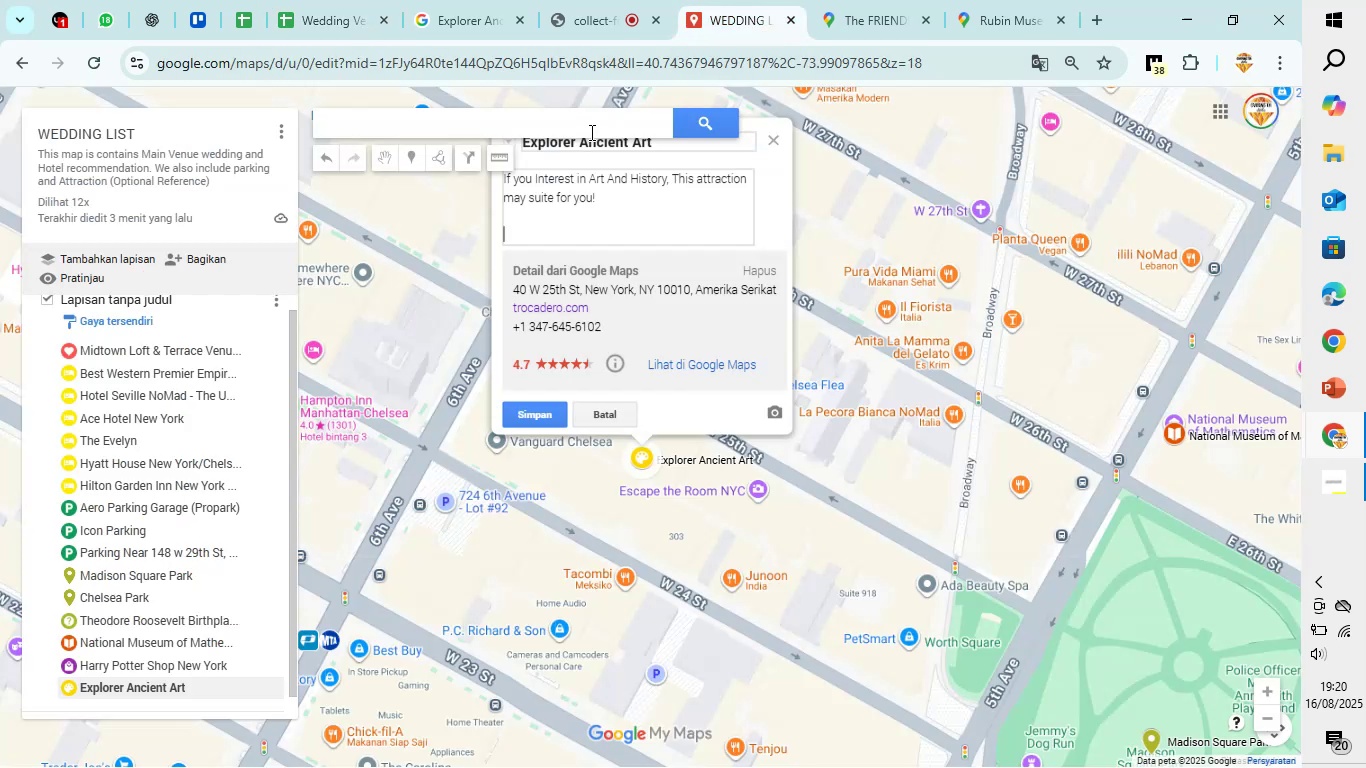 
left_click([591, 131])
 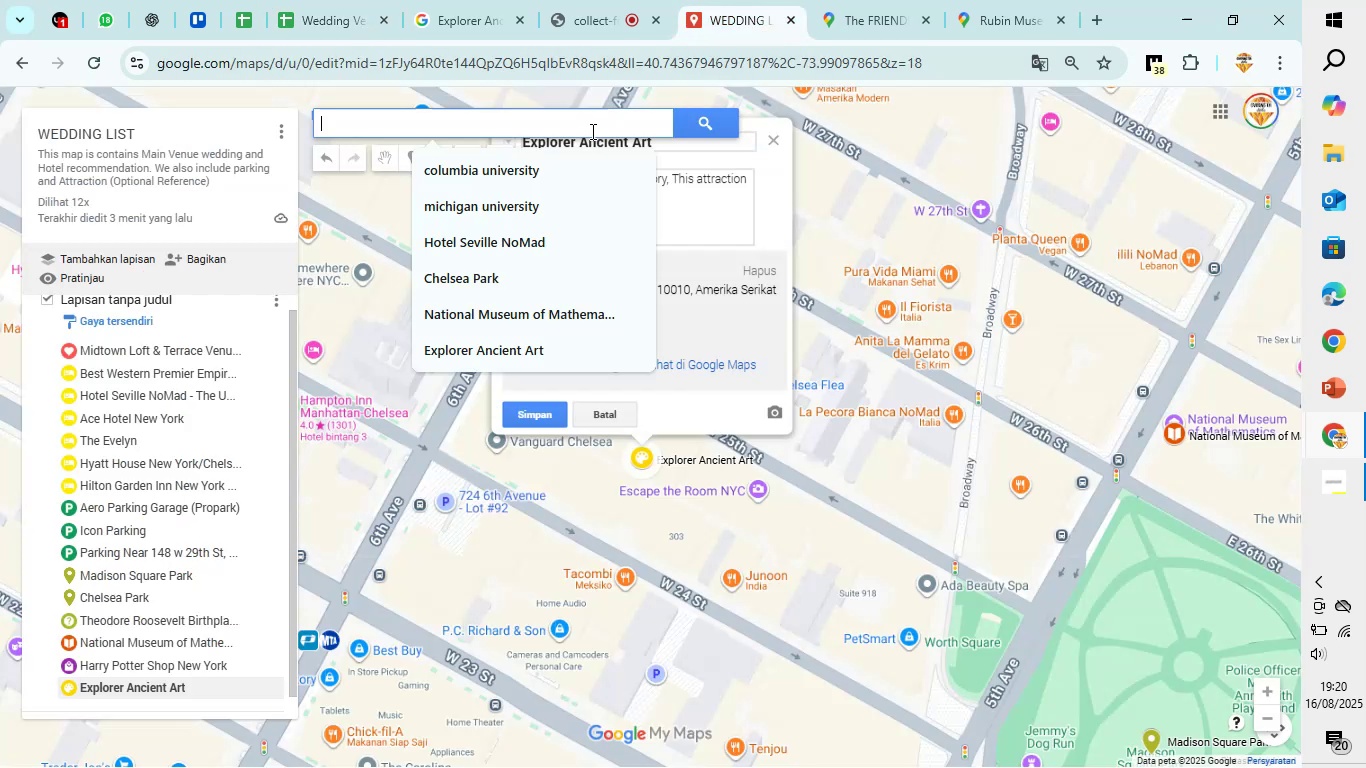 
key(Control+V)
 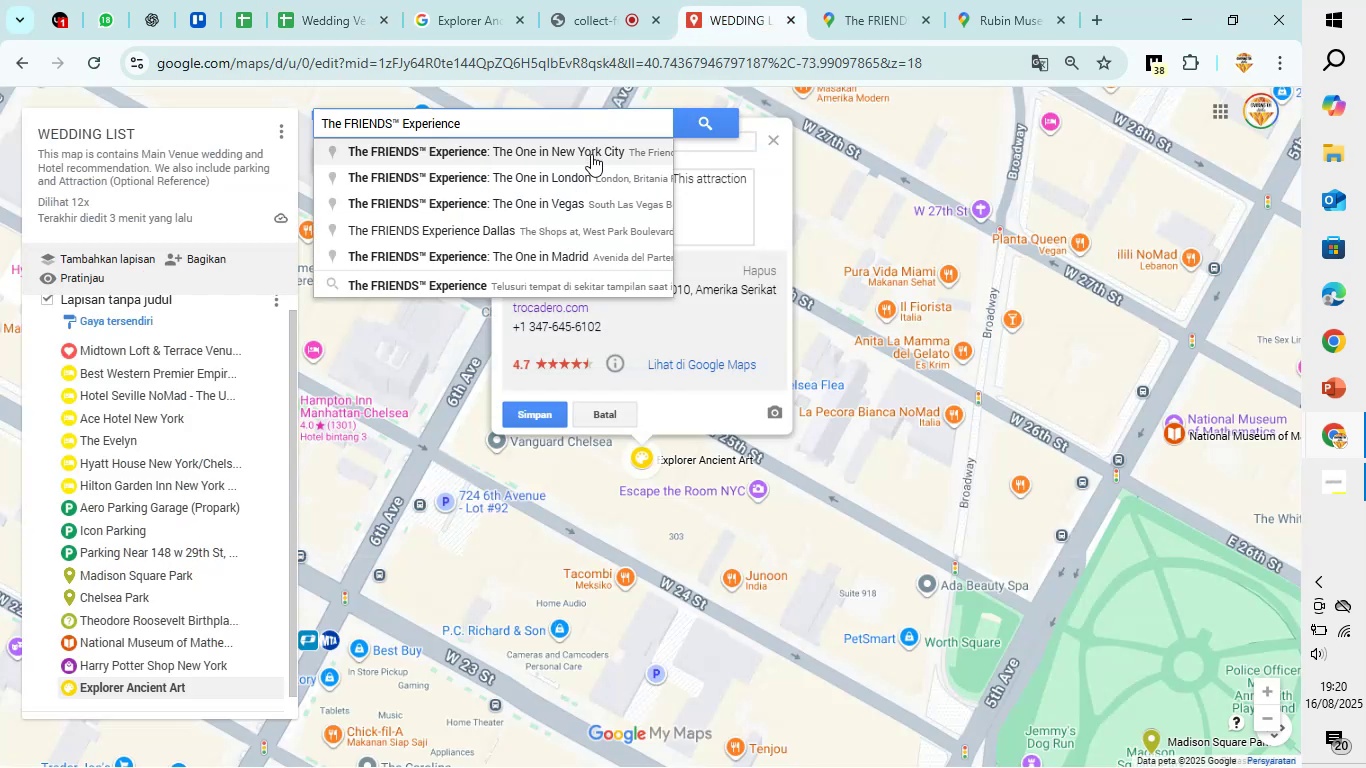 
left_click([591, 156])
 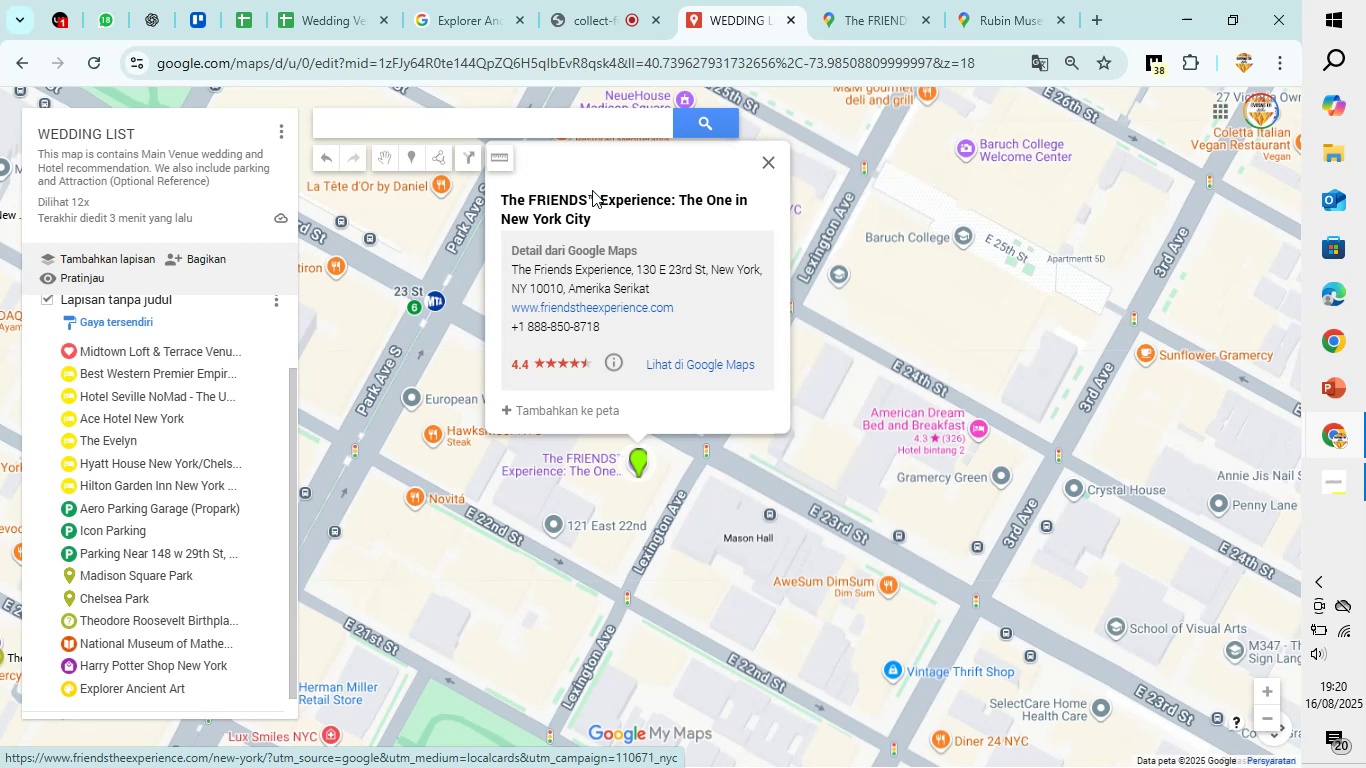 
wait(10.1)
 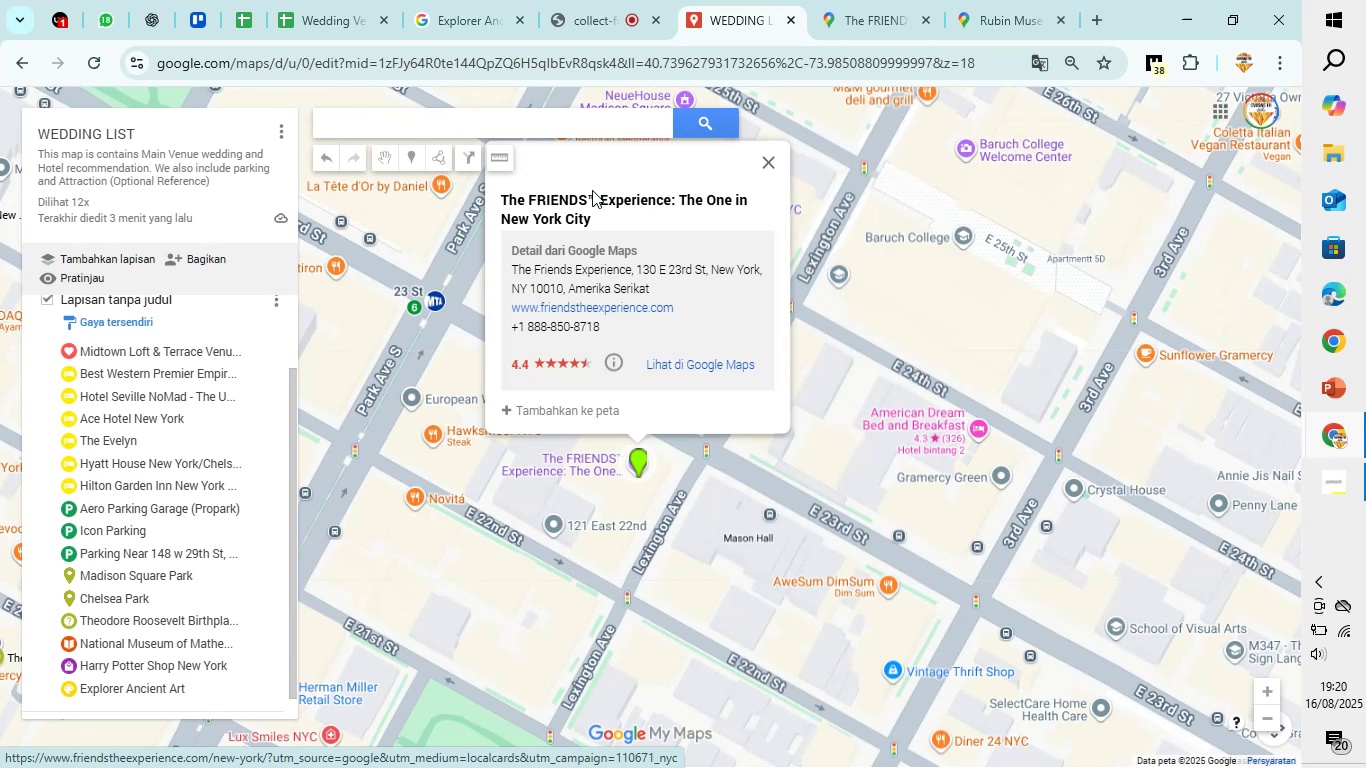 
left_click([582, 402])
 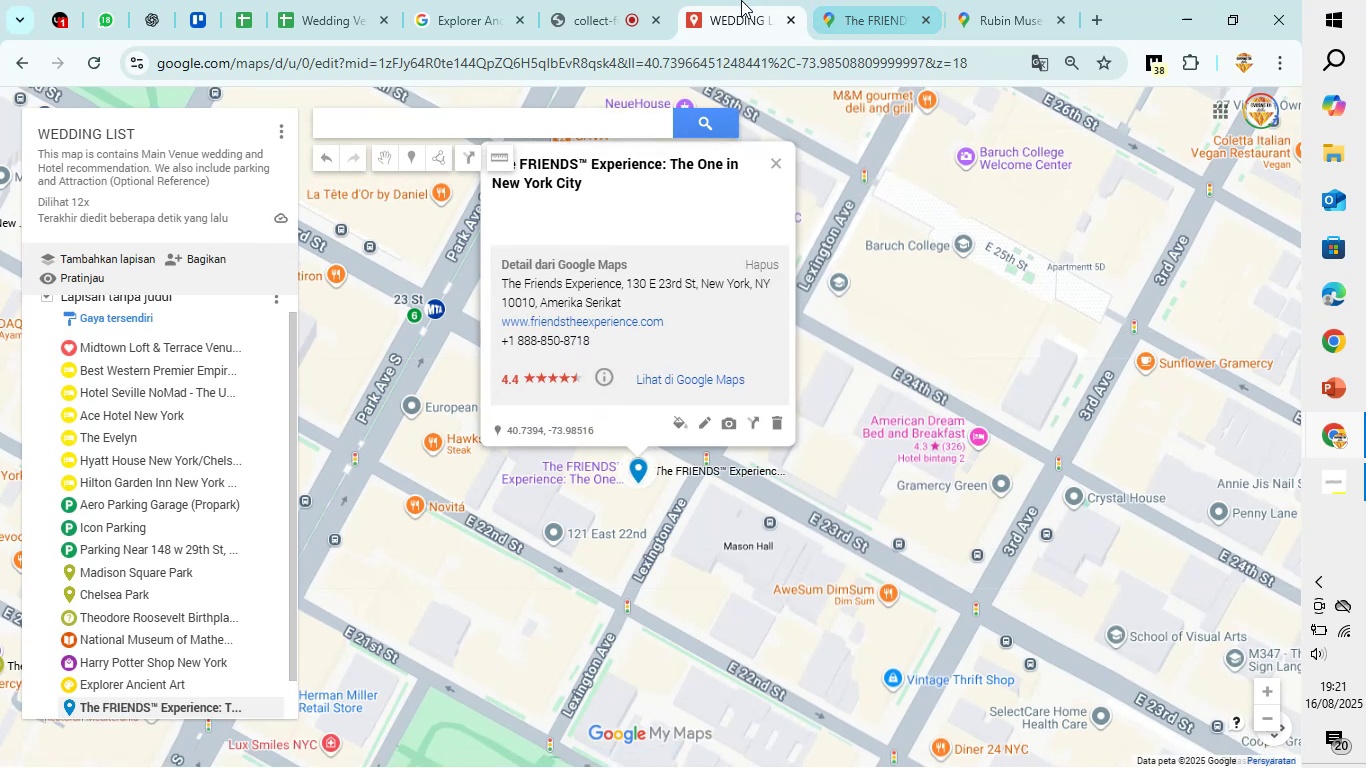 
left_click([449, 2])
 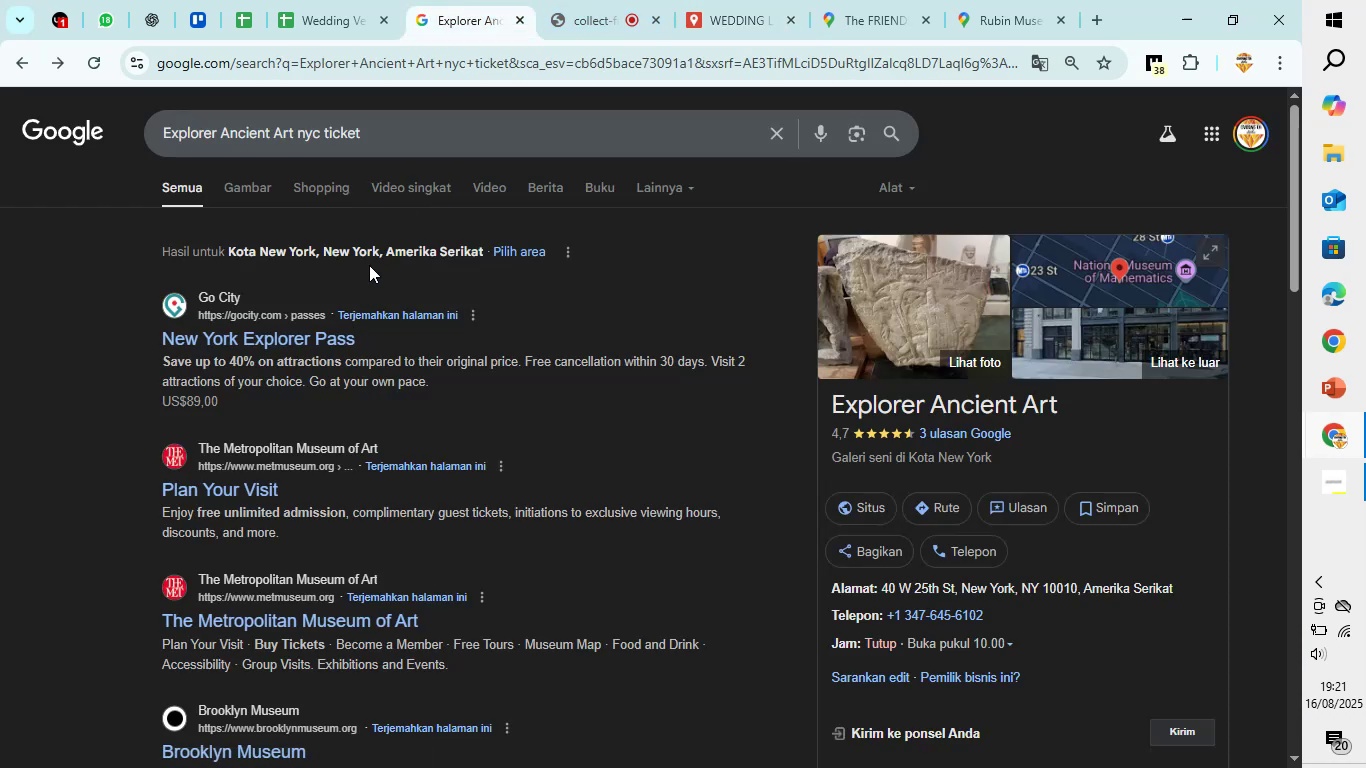 
left_click_drag(start_coordinate=[386, 134], to_coordinate=[158, 161])
 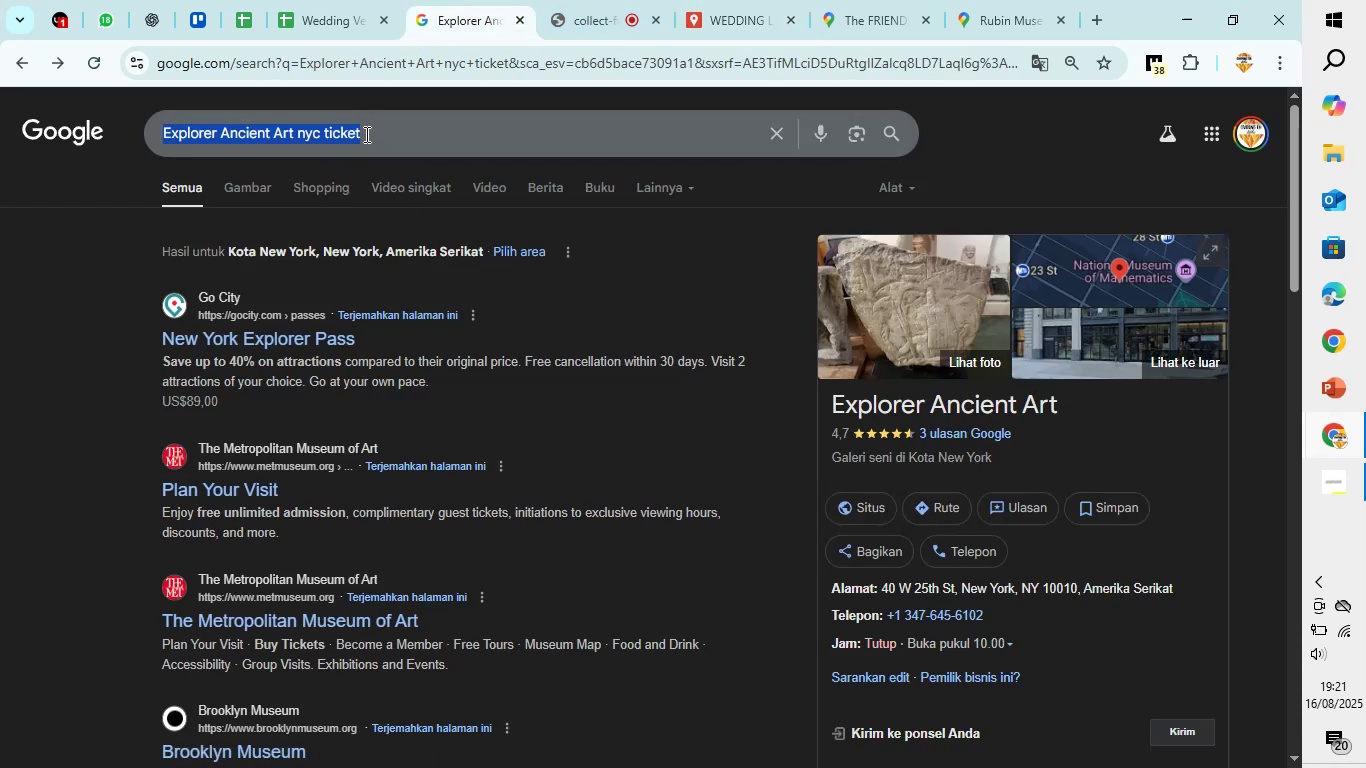 
key(Control+V)
 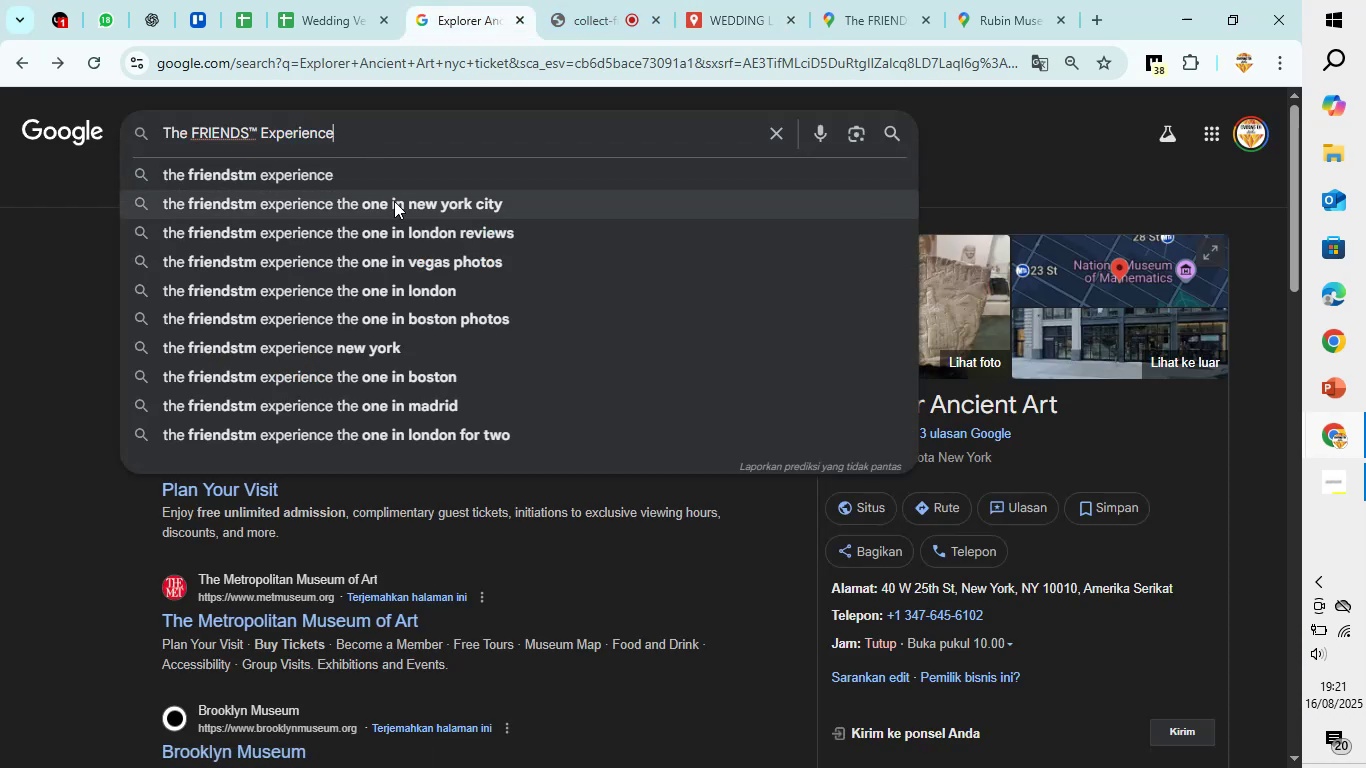 
left_click([404, 198])
 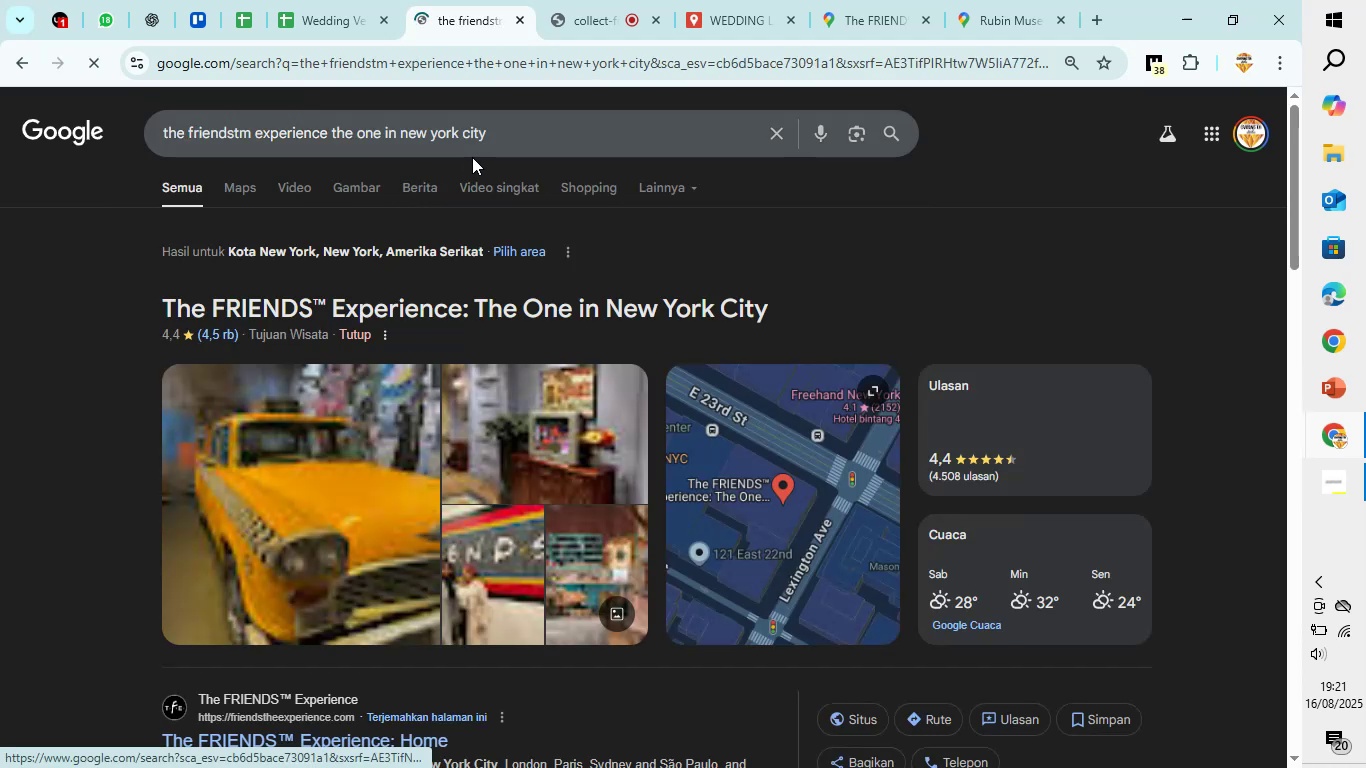 
scroll: coordinate [490, 331], scroll_direction: down, amount: 3.0
 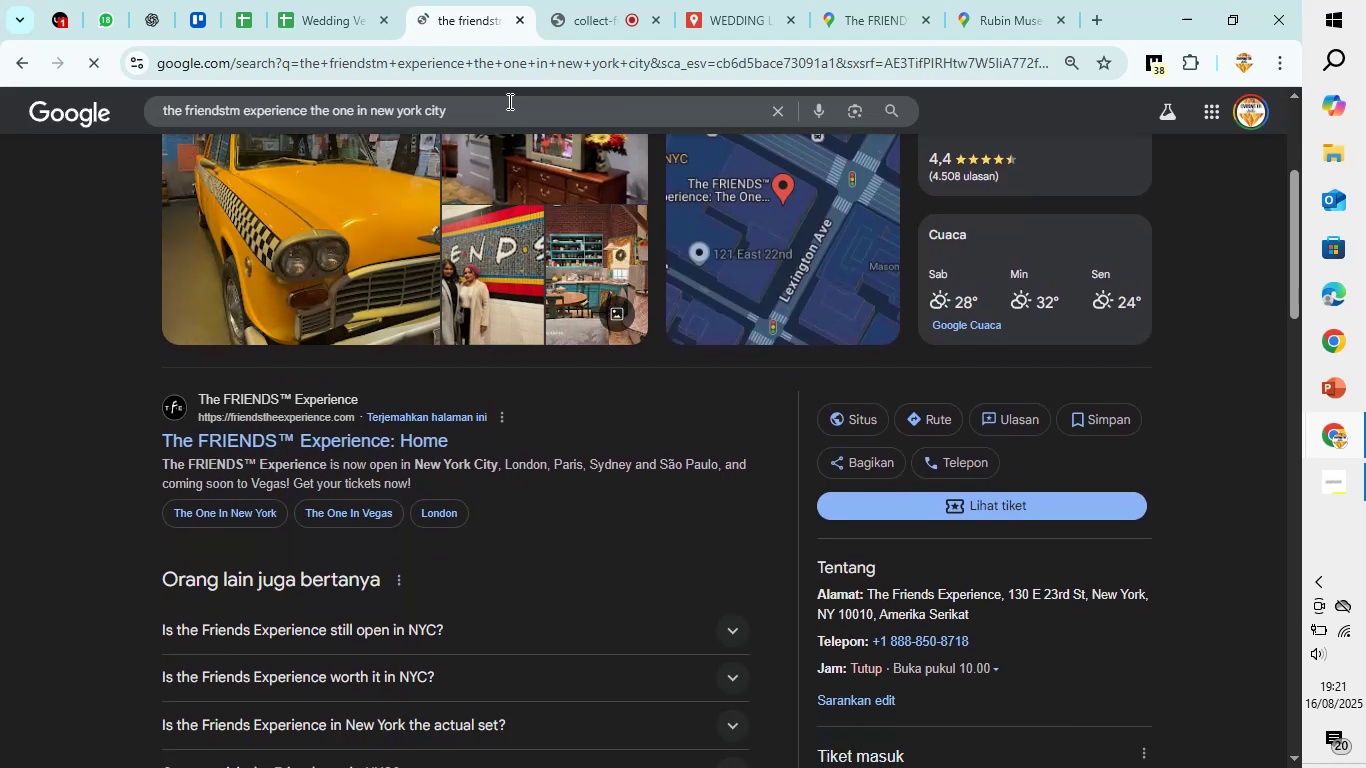 
left_click([508, 101])
 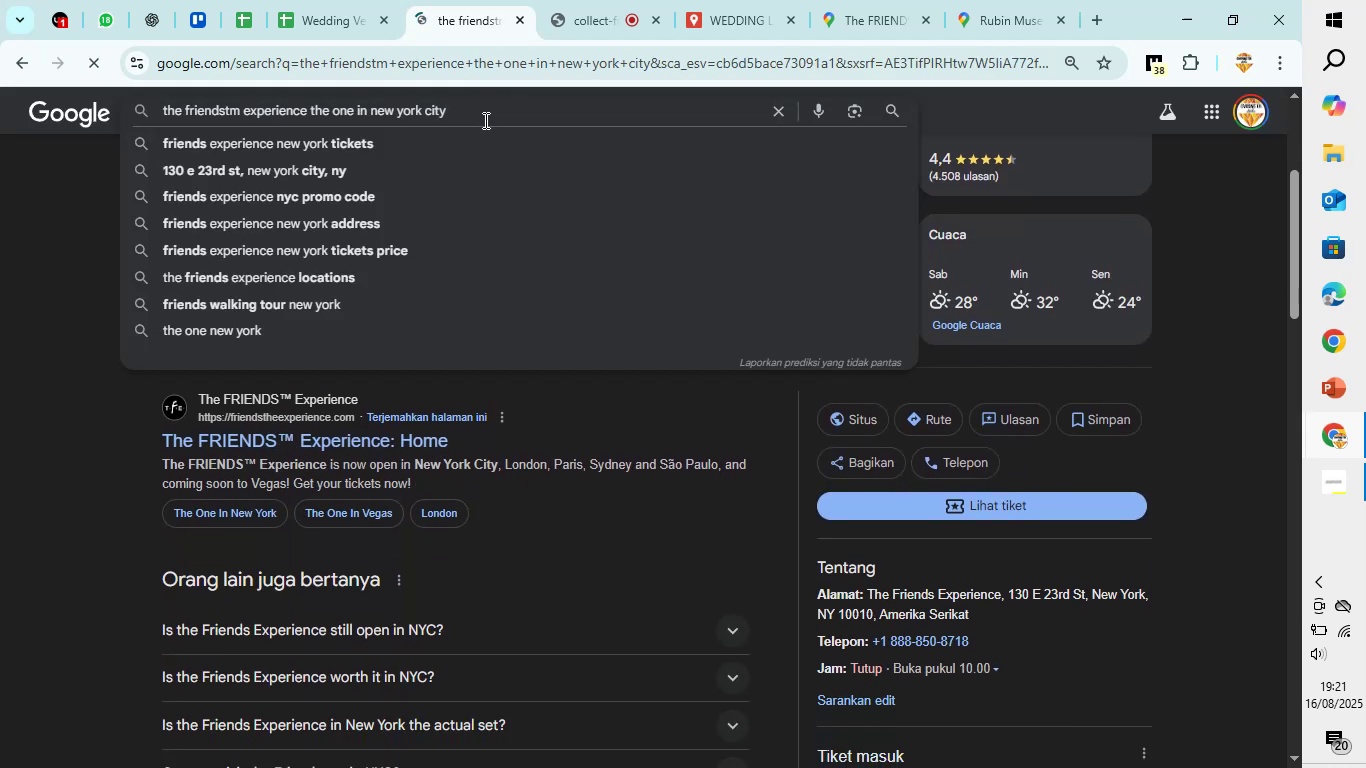 
key(Space)
 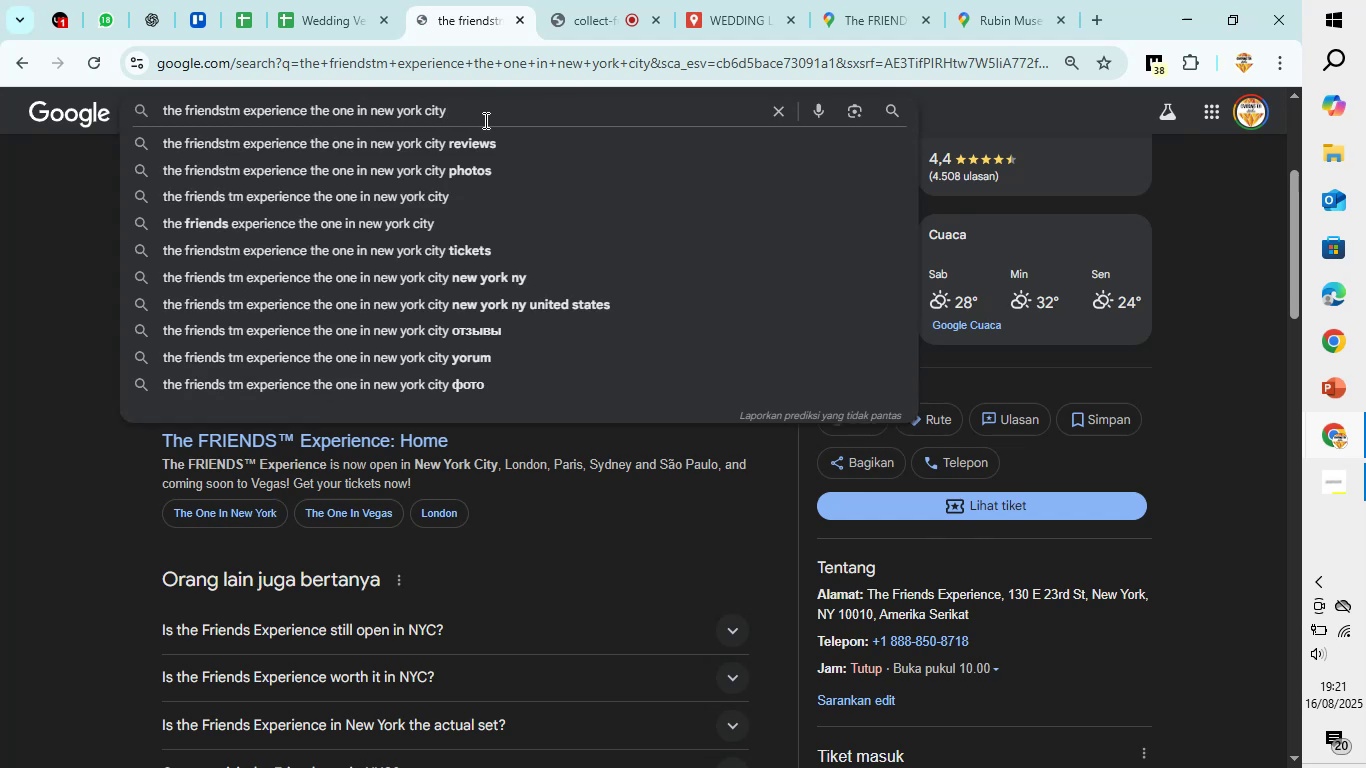 
key(T)
 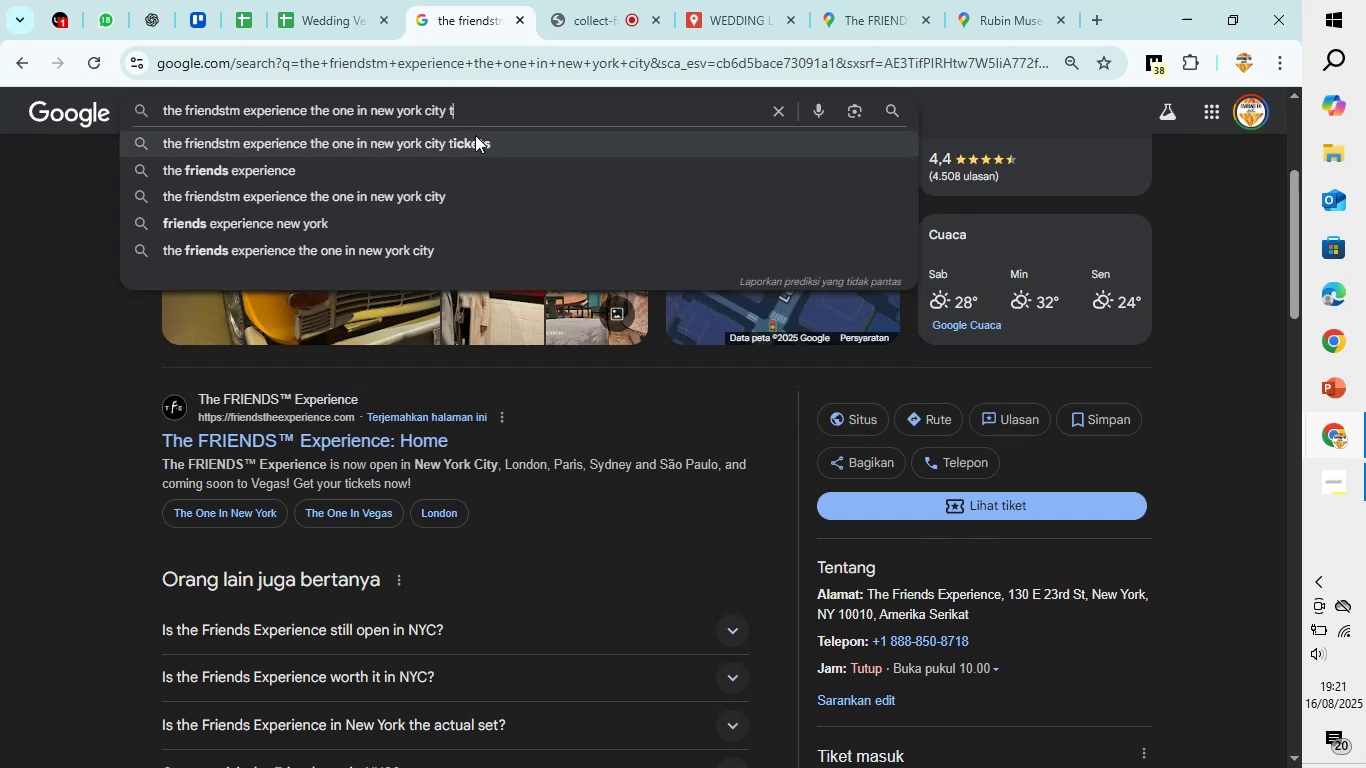 
left_click([475, 135])
 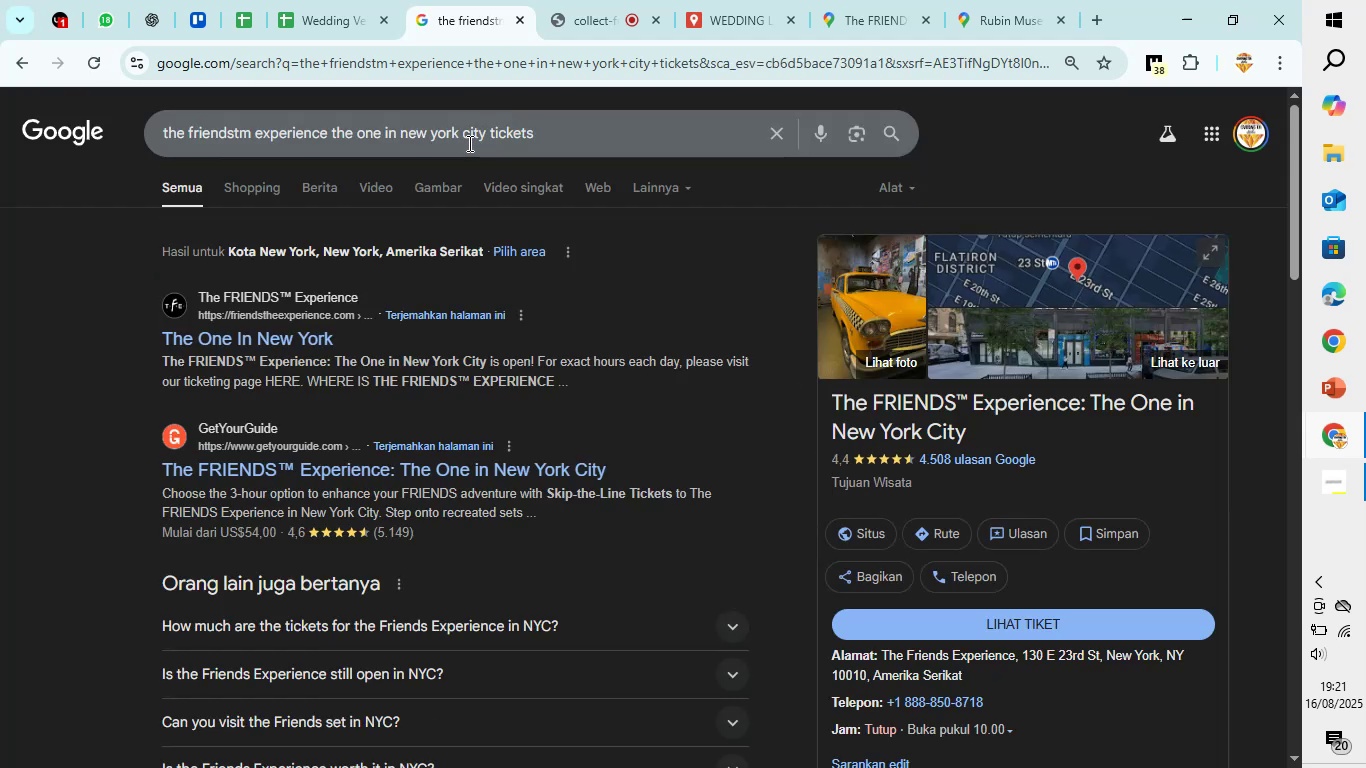 
wait(5.62)
 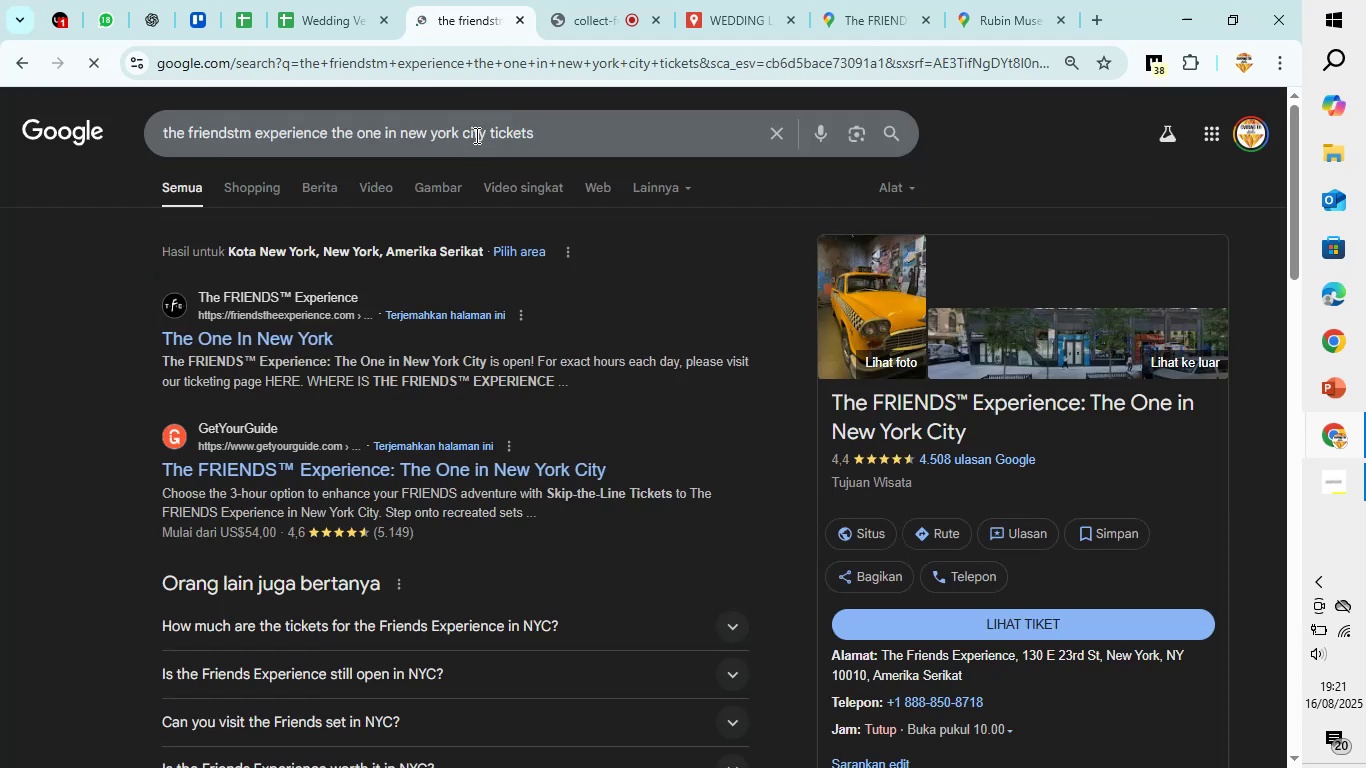 
scroll: coordinate [340, 388], scroll_direction: down, amount: 3.0
 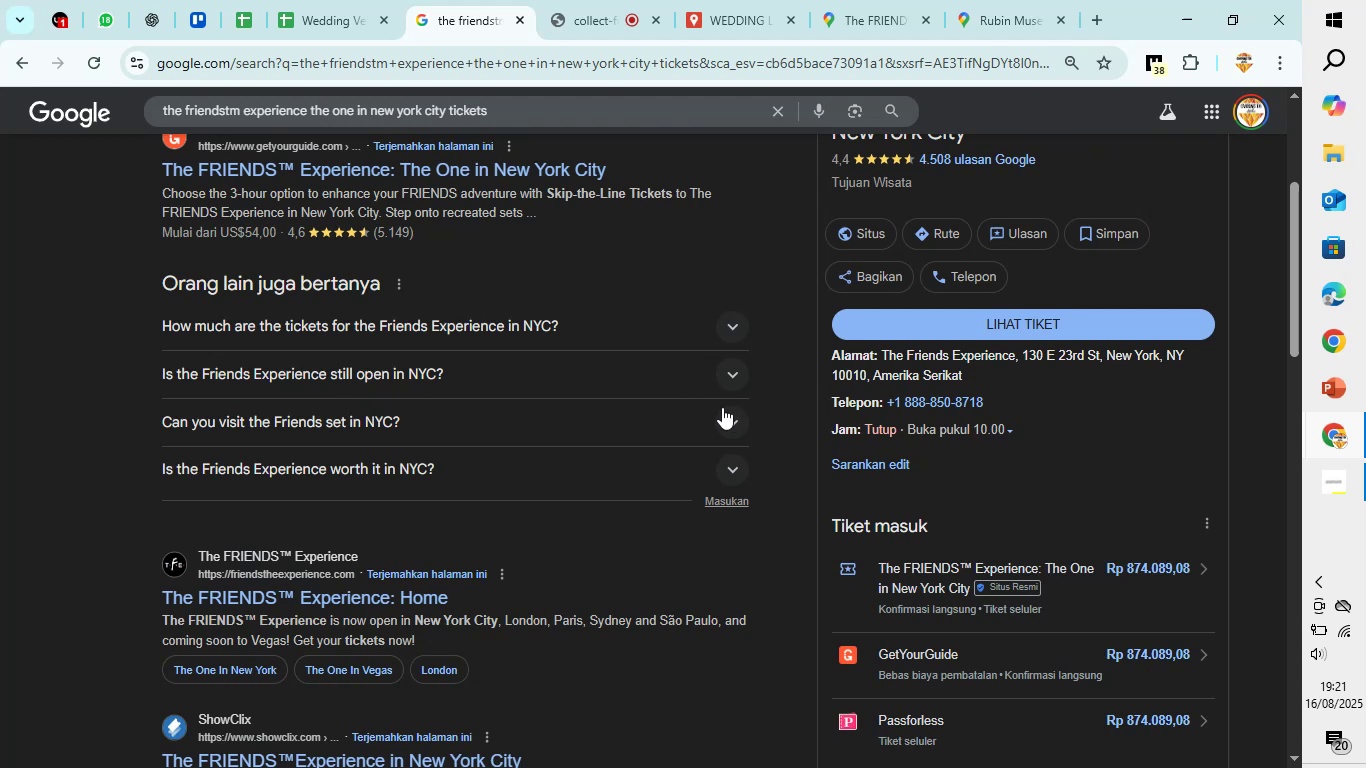 
wait(9.2)
 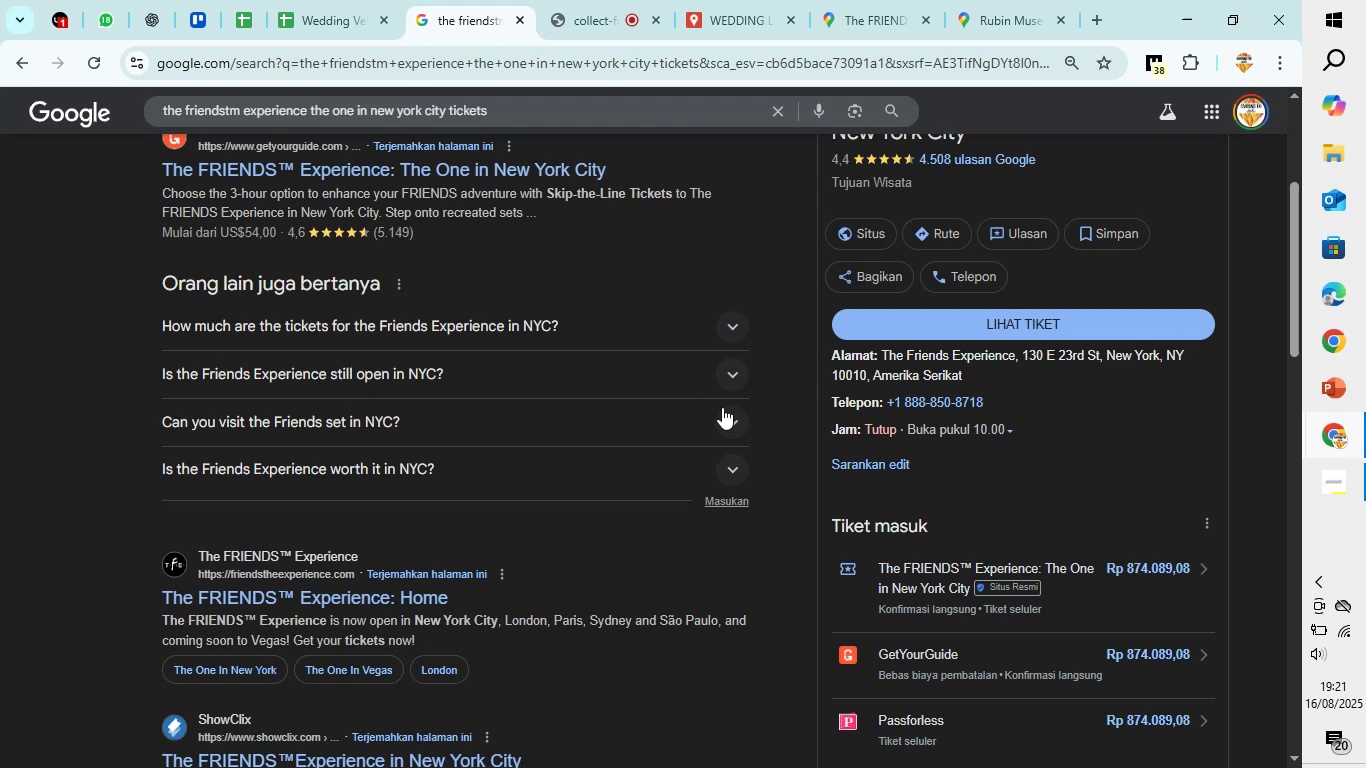 
left_click_drag(start_coordinate=[1217, 565], to_coordinate=[1129, 571])
 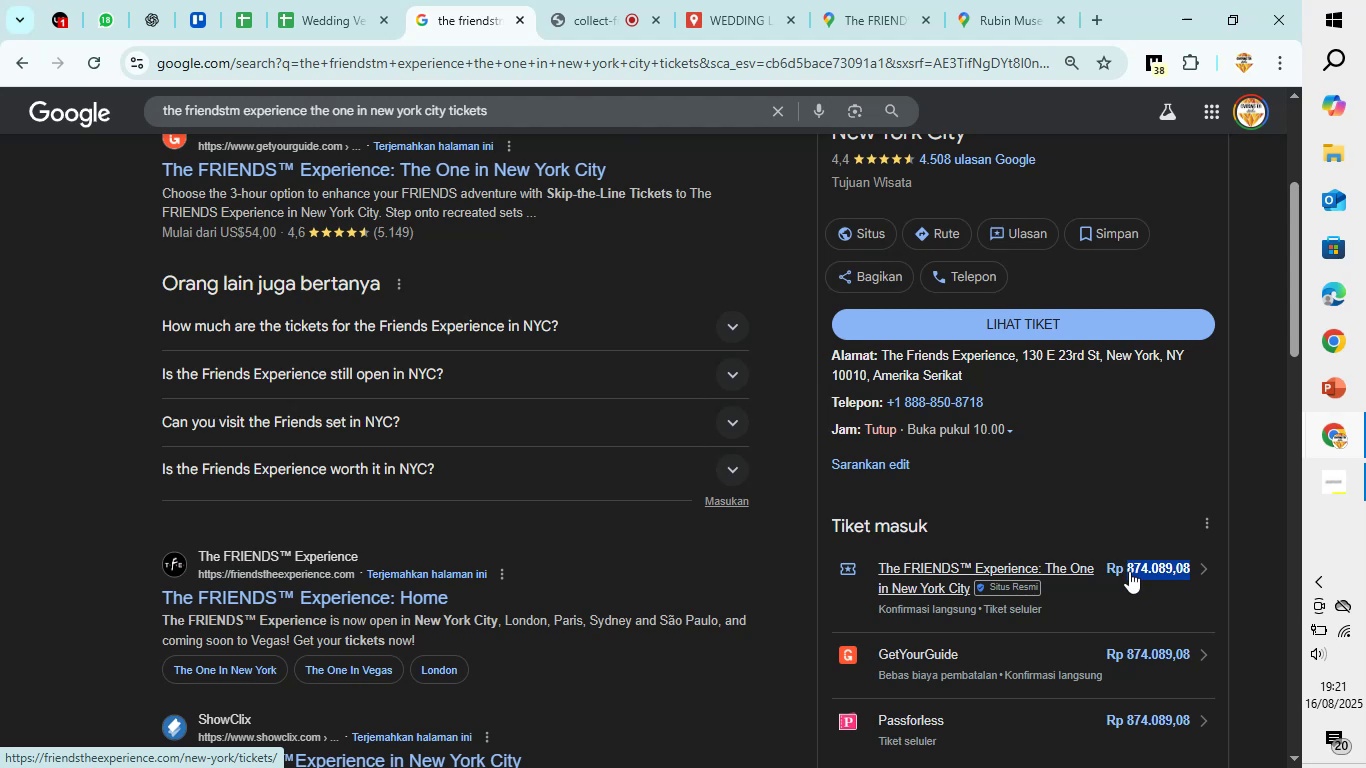 
key(Control+C)
 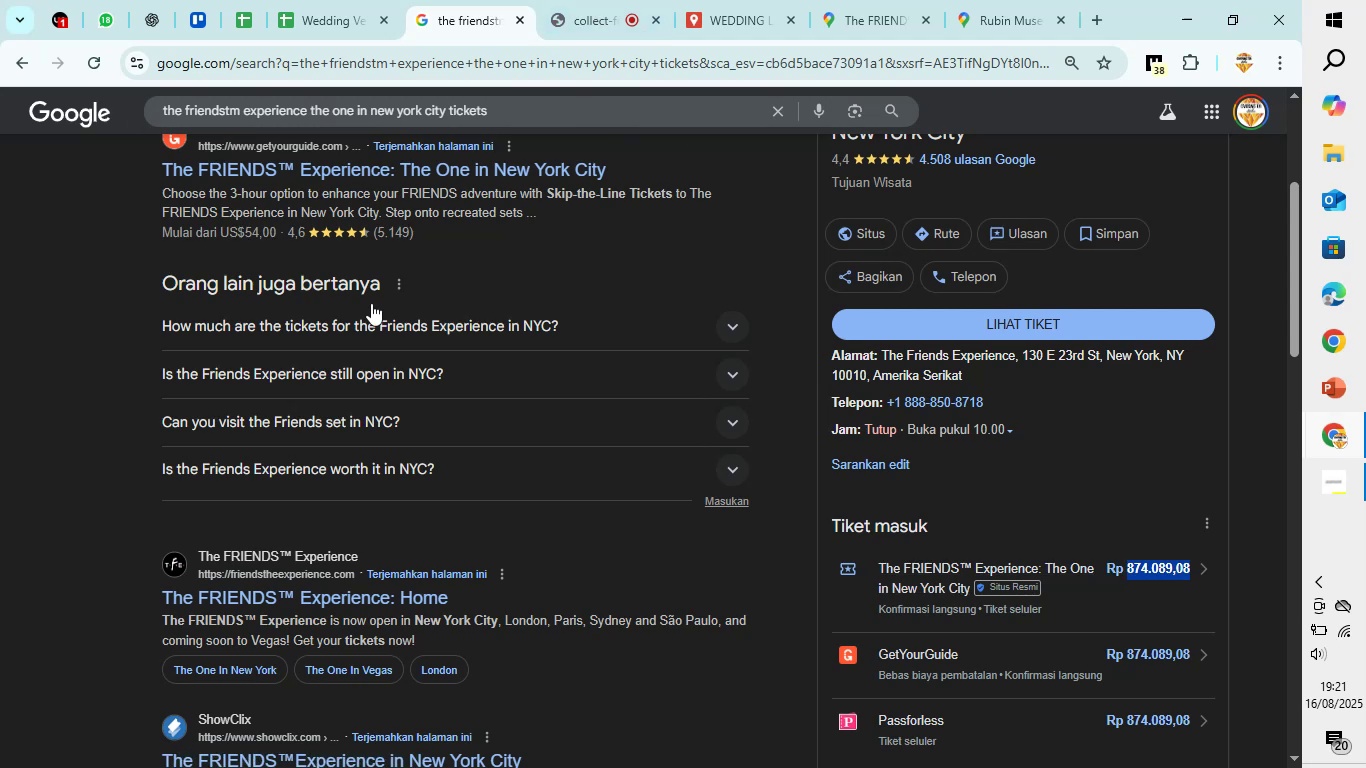 
scroll: coordinate [379, 259], scroll_direction: up, amount: 6.0
 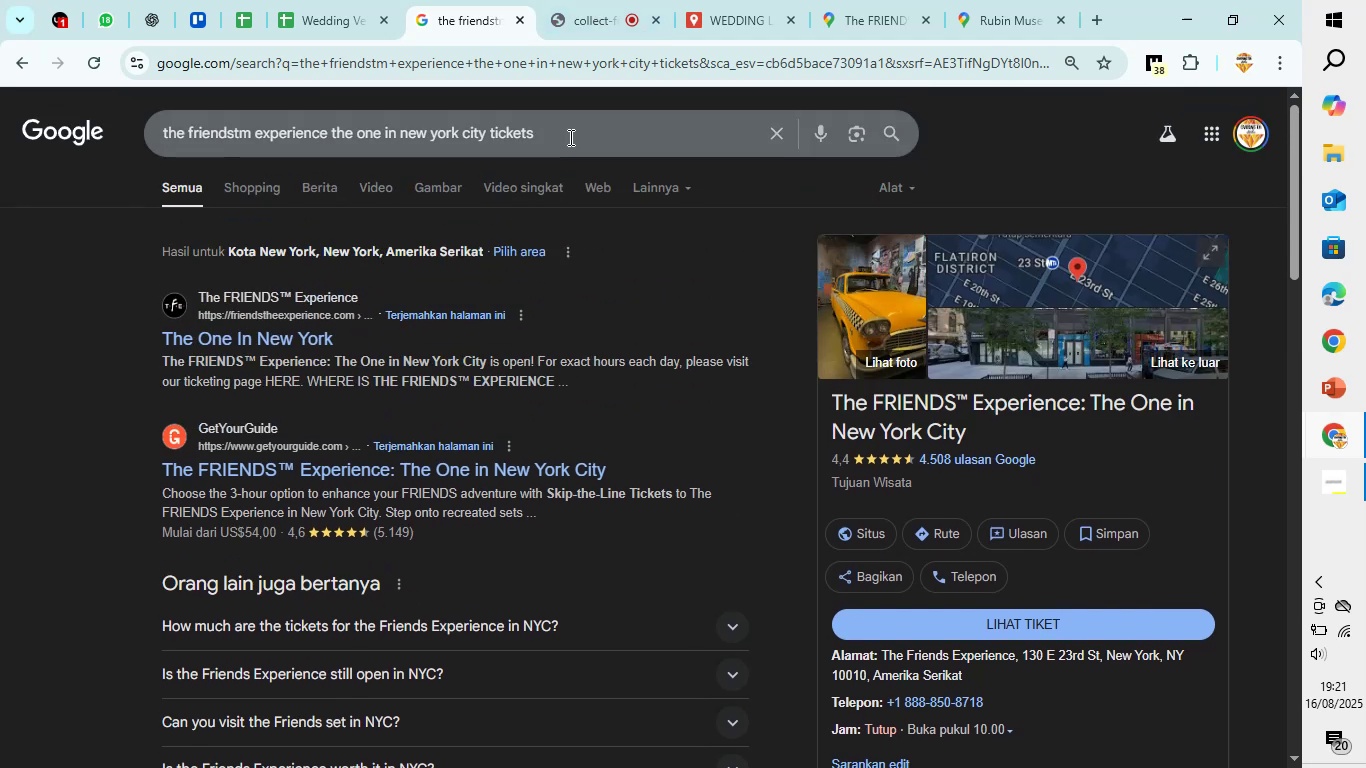 
left_click_drag(start_coordinate=[567, 137], to_coordinate=[133, 126])
 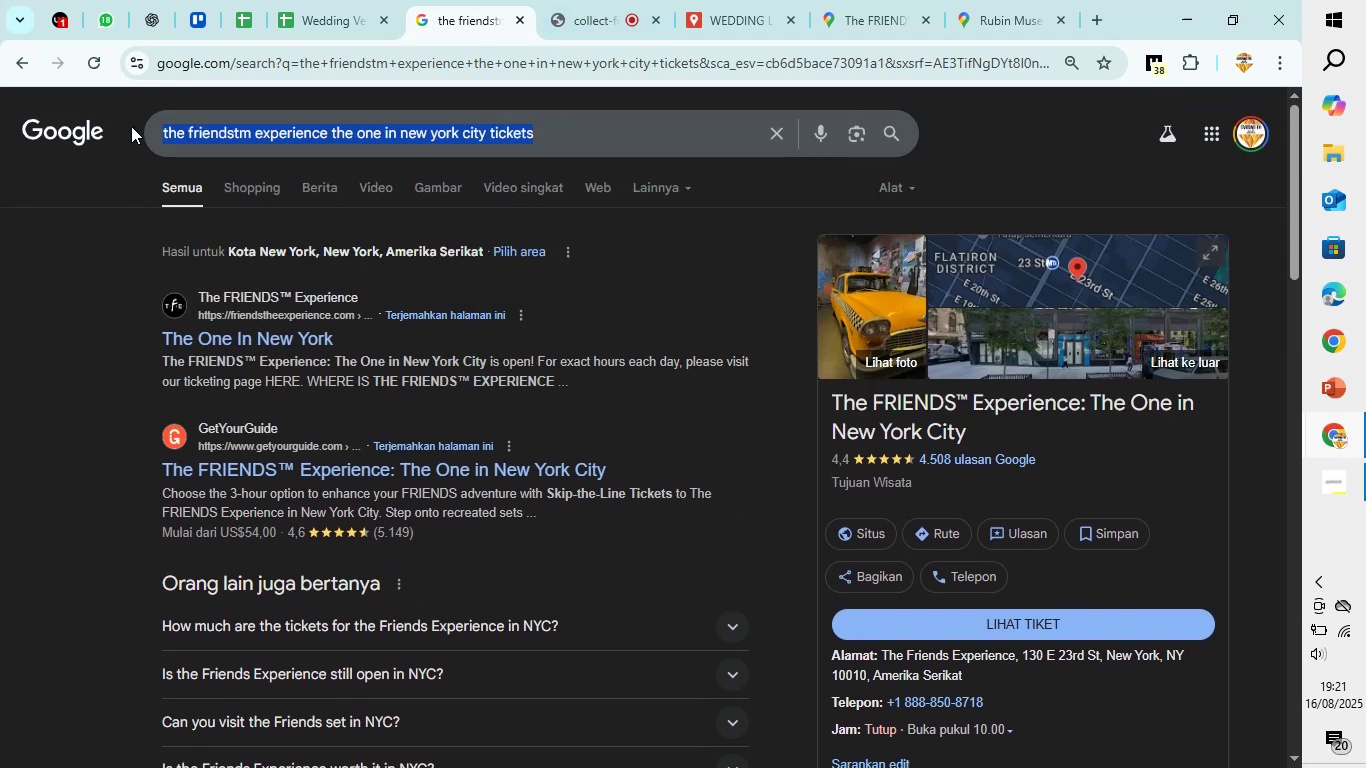 
type(rupi)
 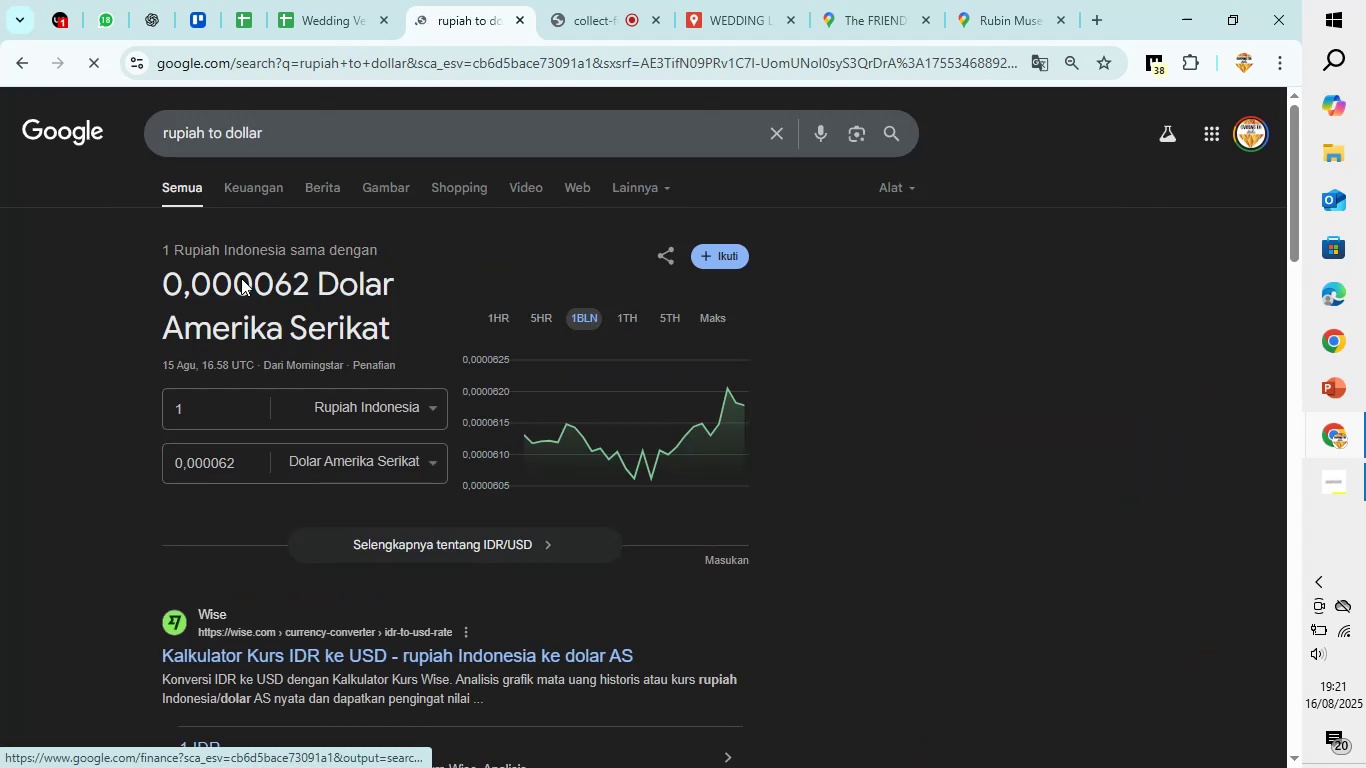 
left_click([252, 406])
 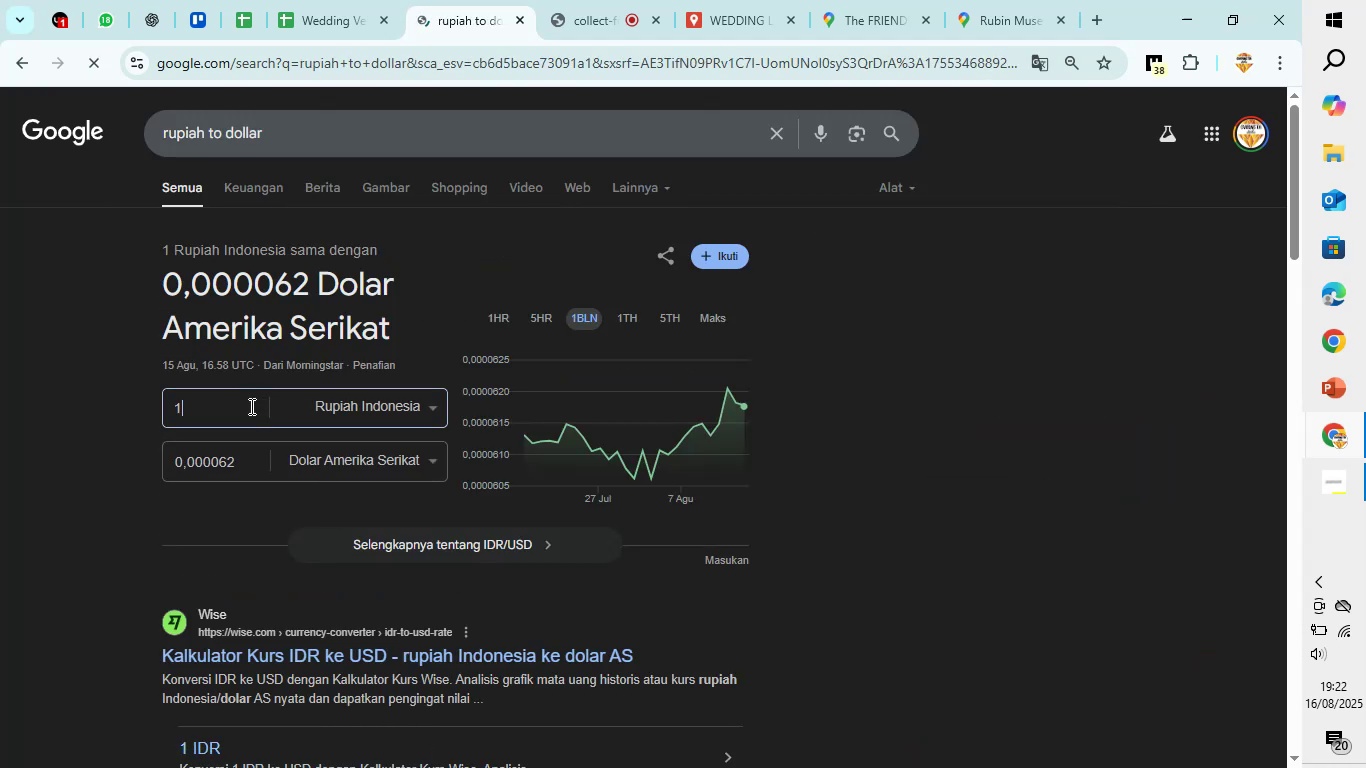 
left_click_drag(start_coordinate=[250, 406], to_coordinate=[162, 414])
 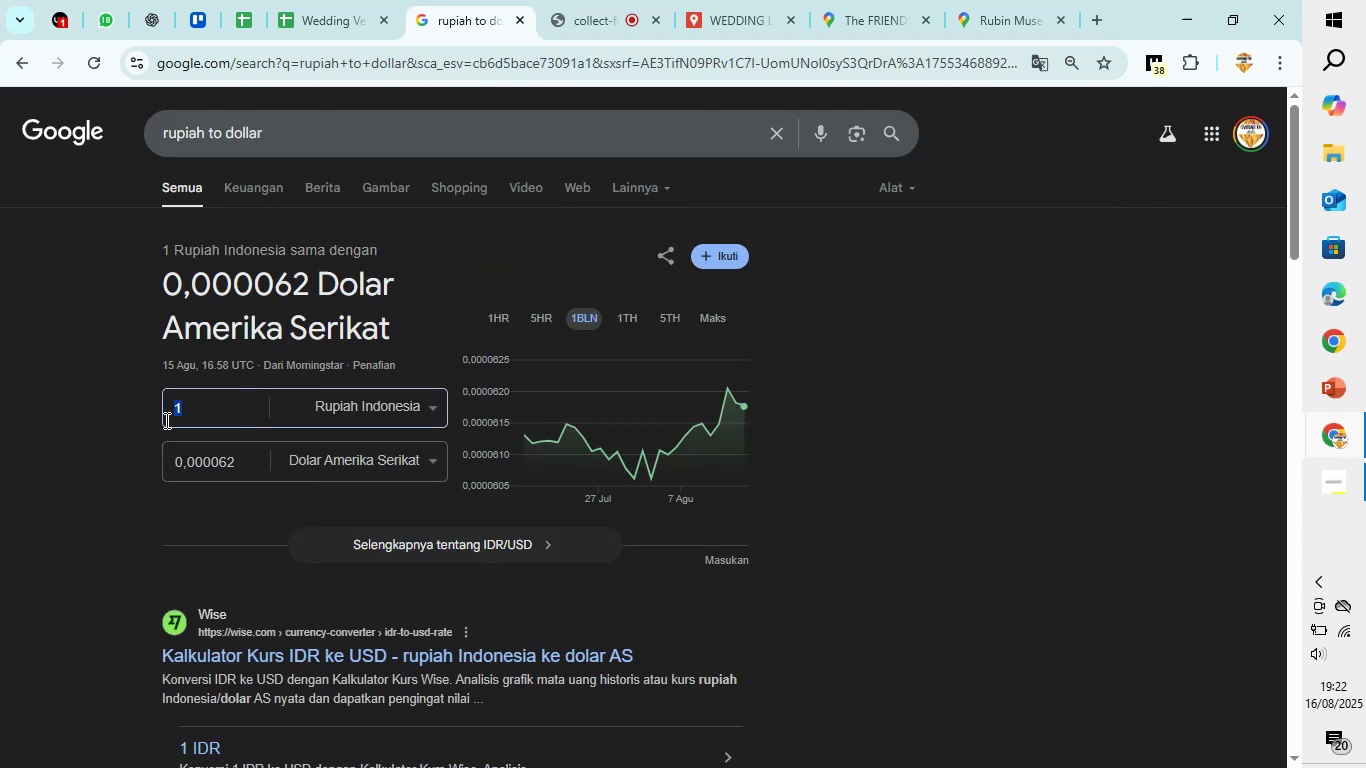 
key(Control+V)
 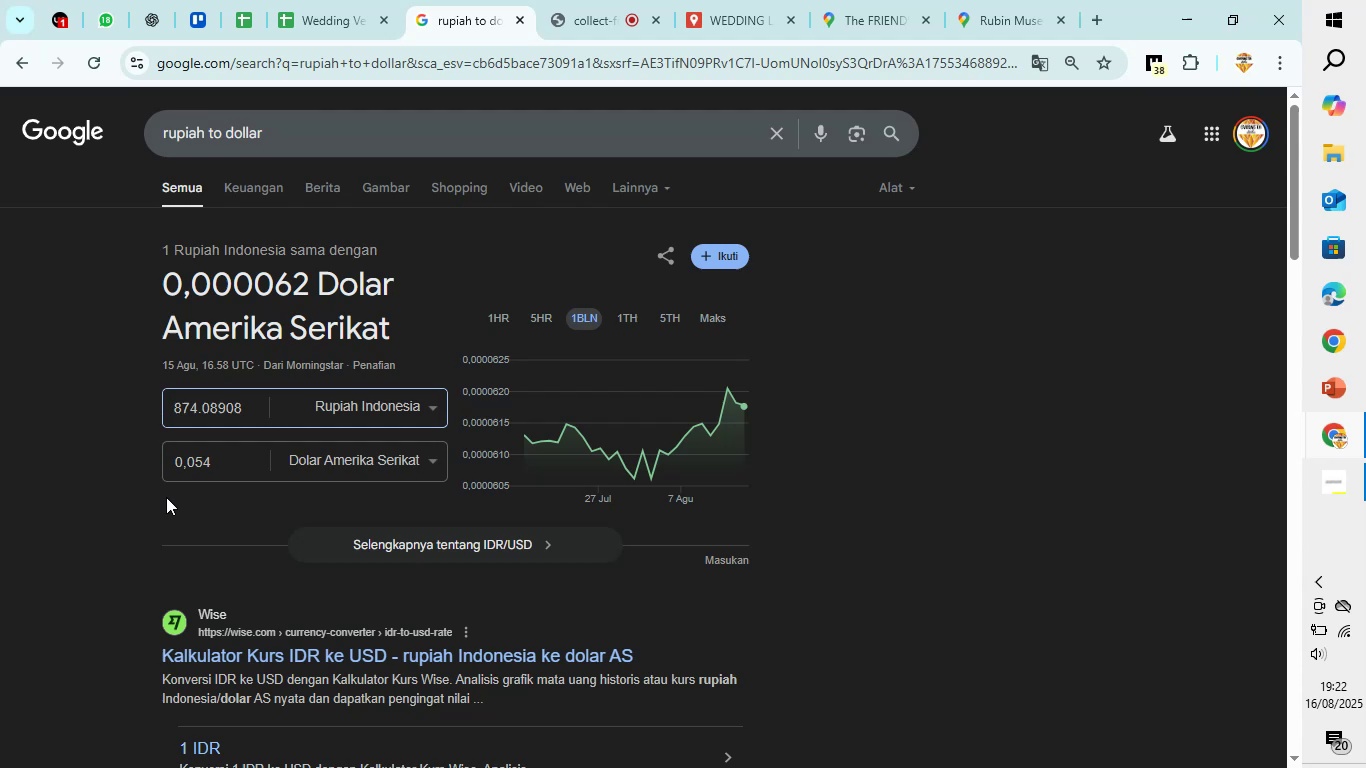 
left_click([202, 411])
 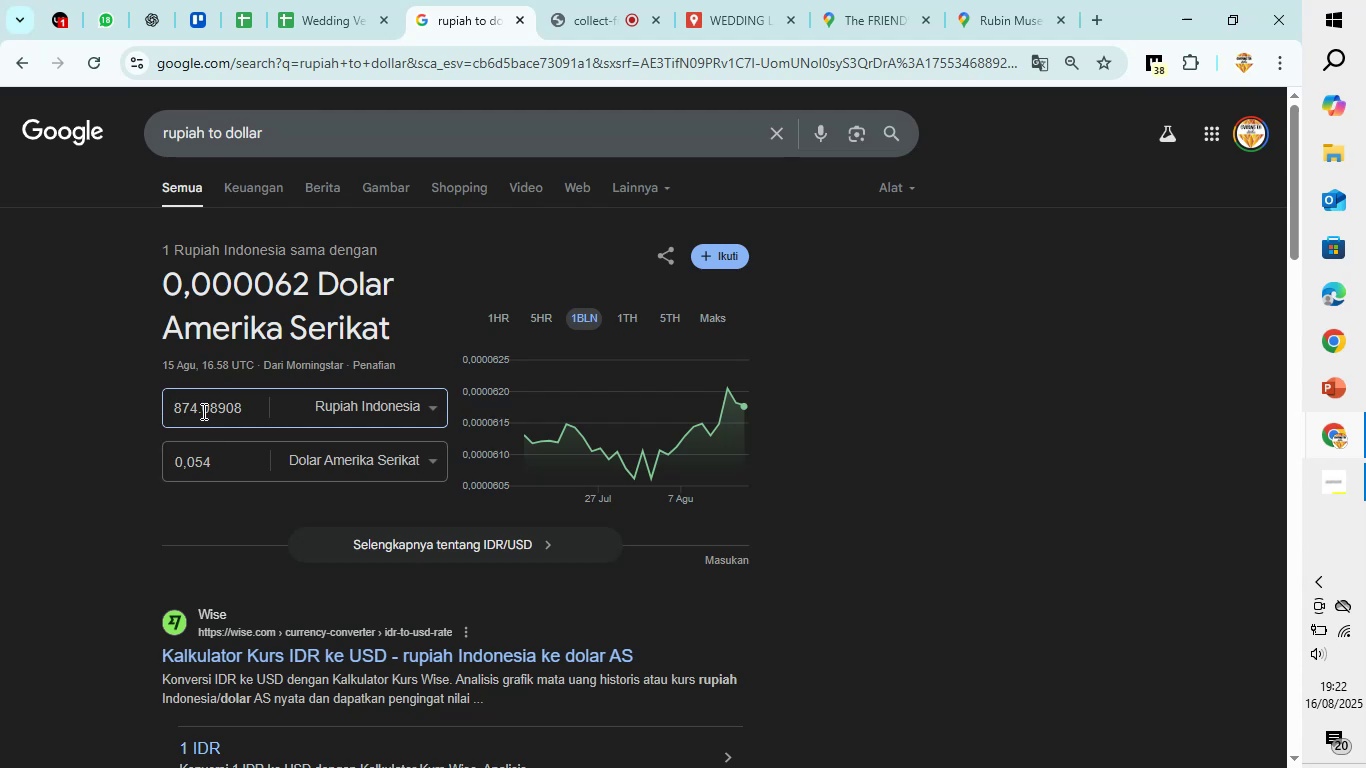 
key(Backspace)
 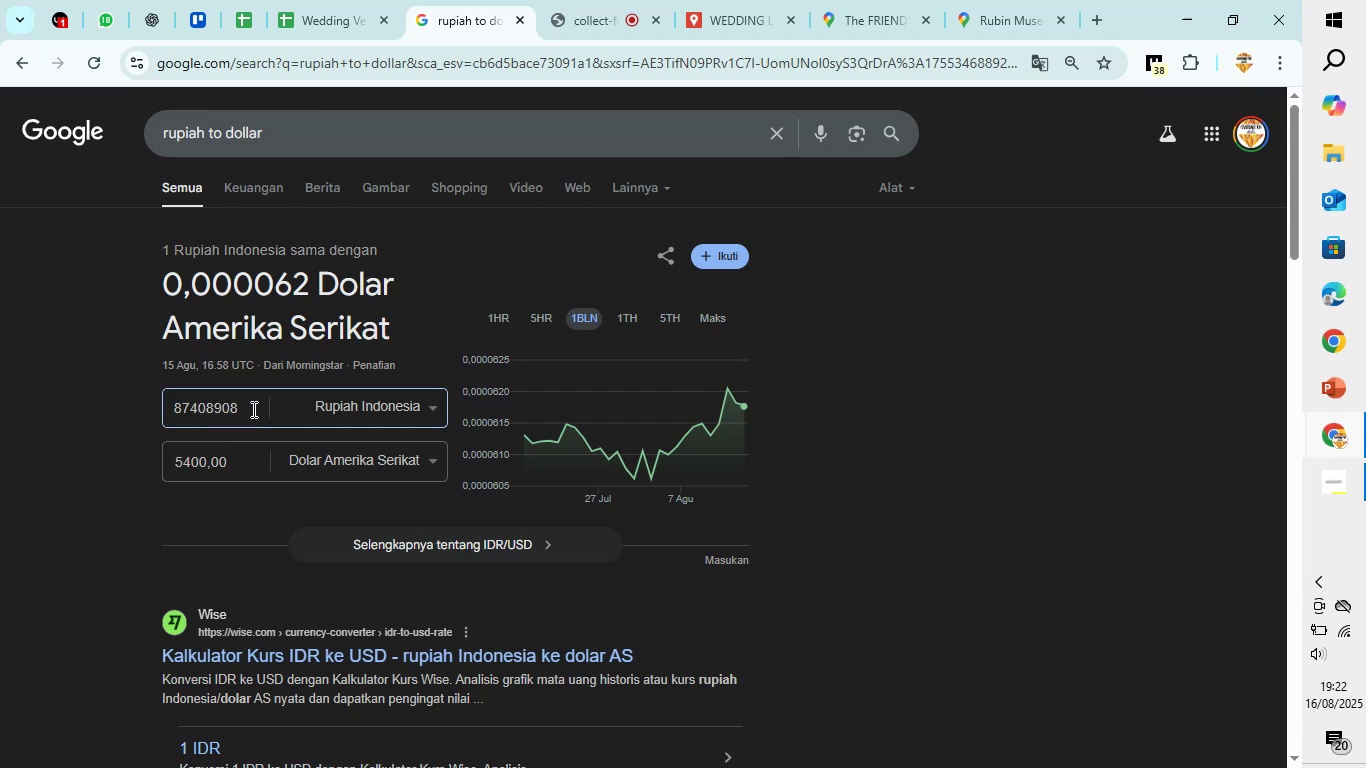 
left_click([252, 409])
 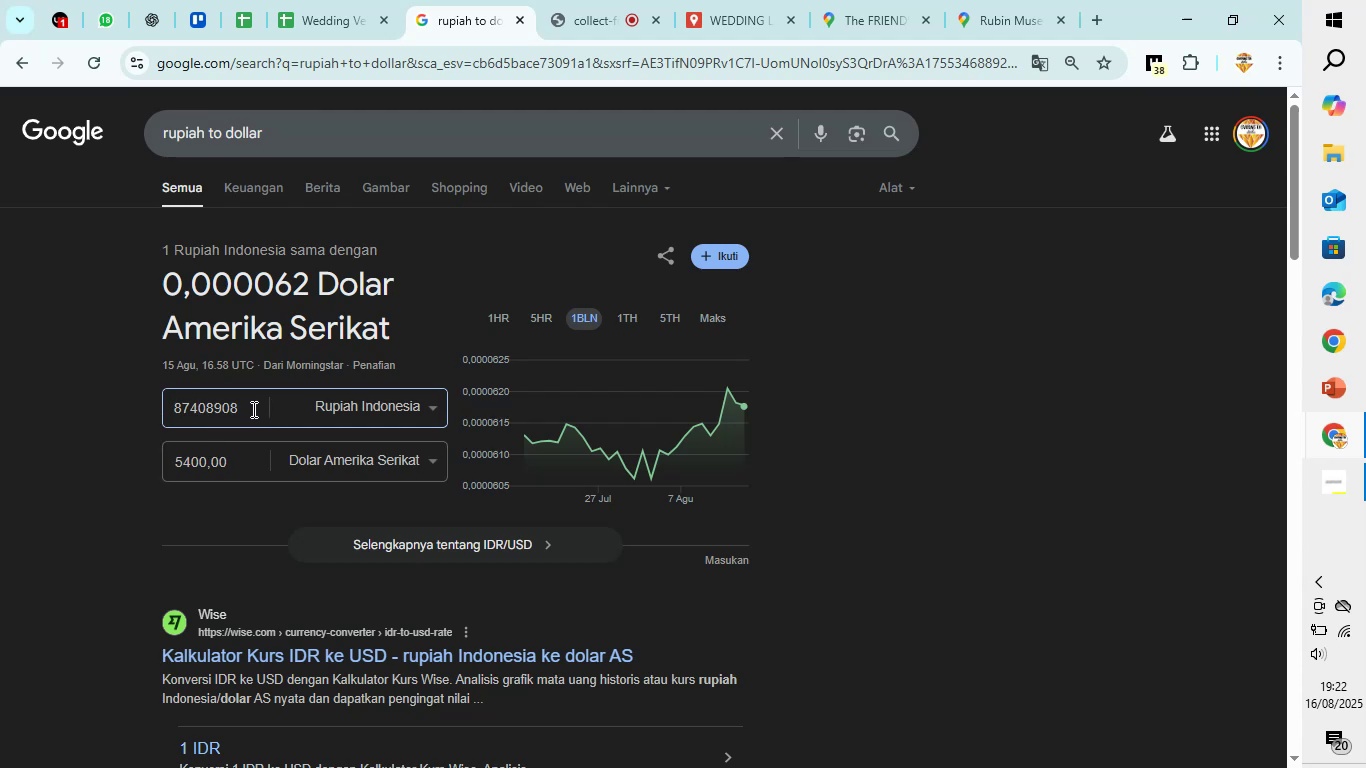 
key(Backspace)
 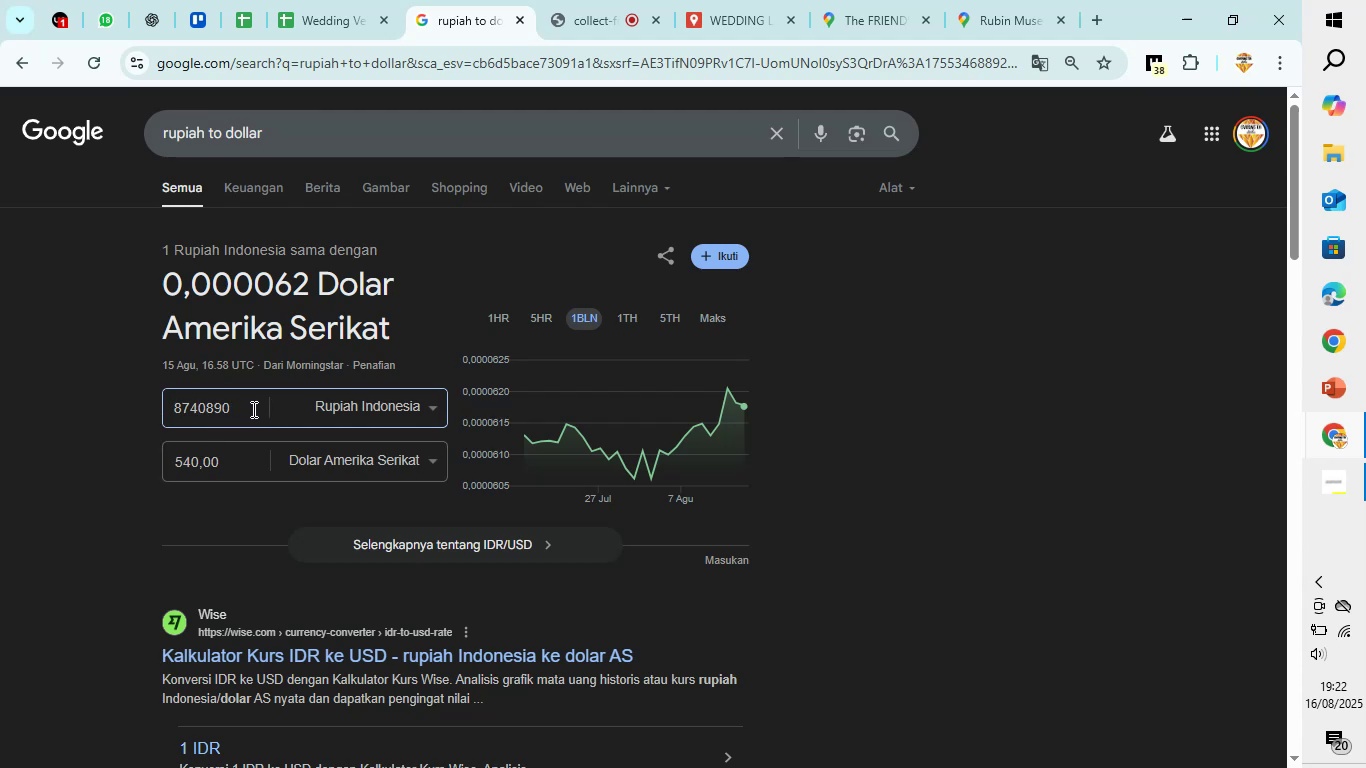 
key(Backspace)
 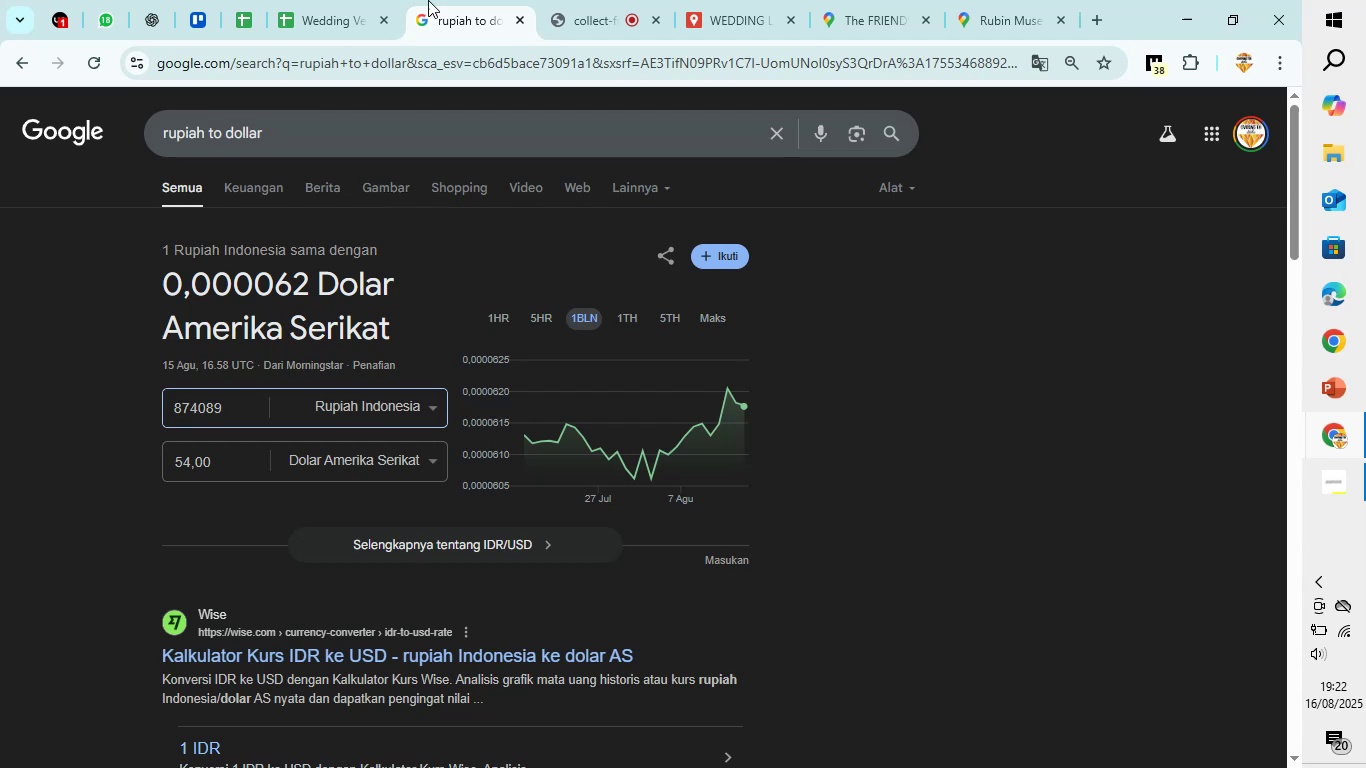 
wait(6.91)
 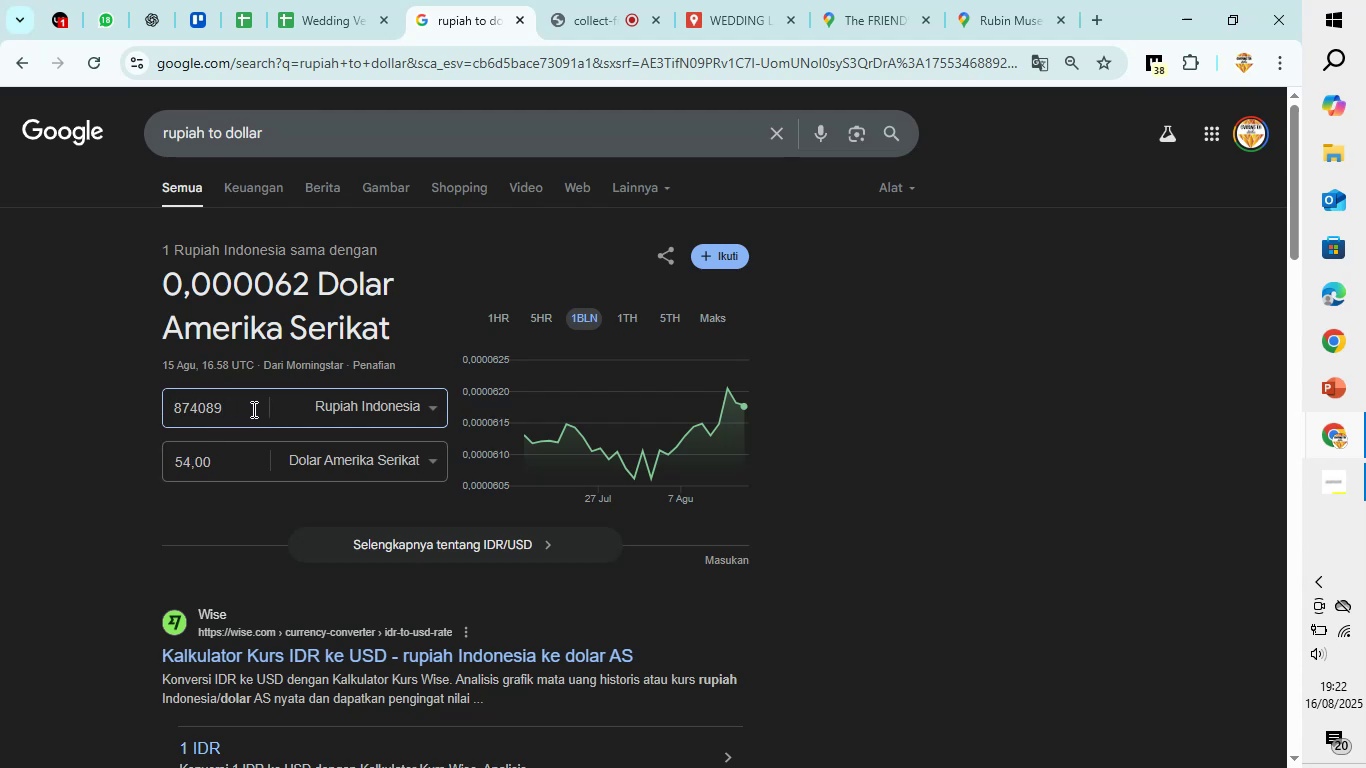 
left_click([714, 0])
 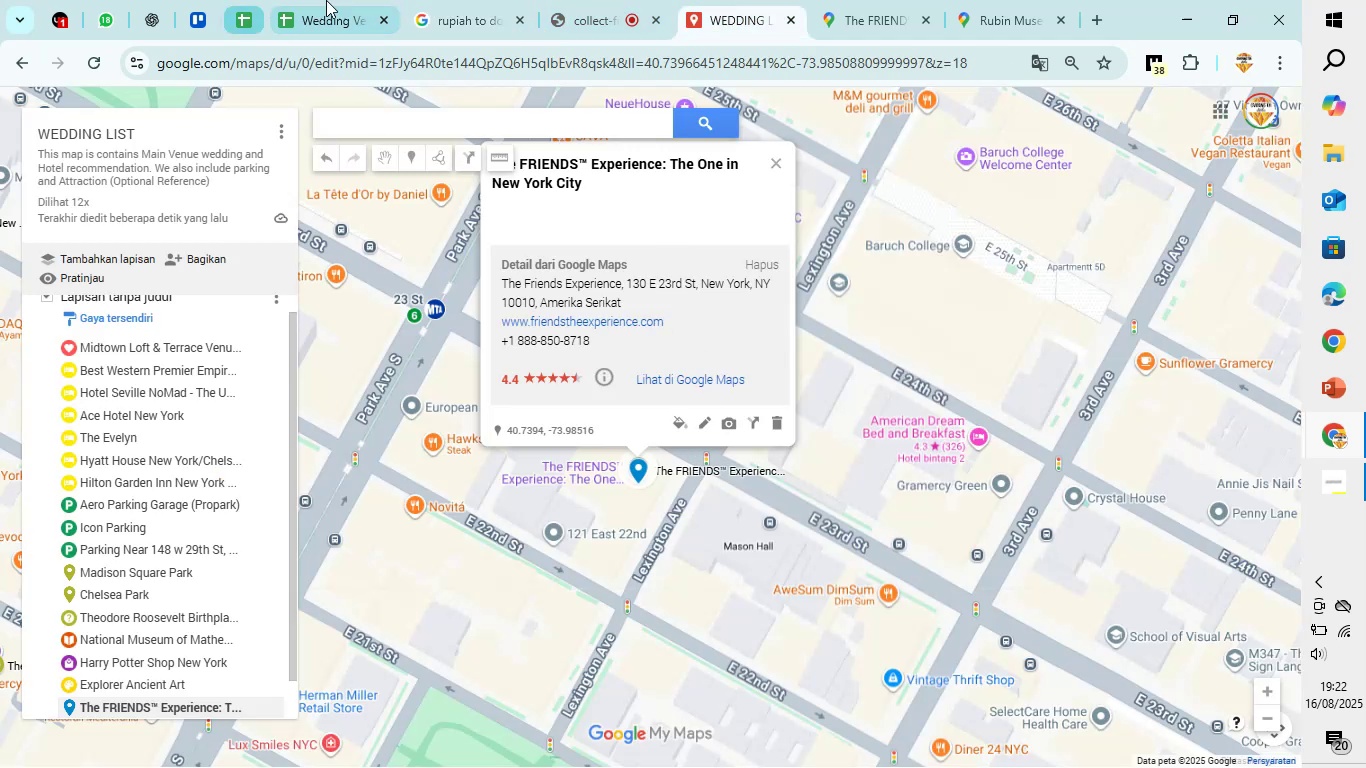 
left_click([474, 0])
 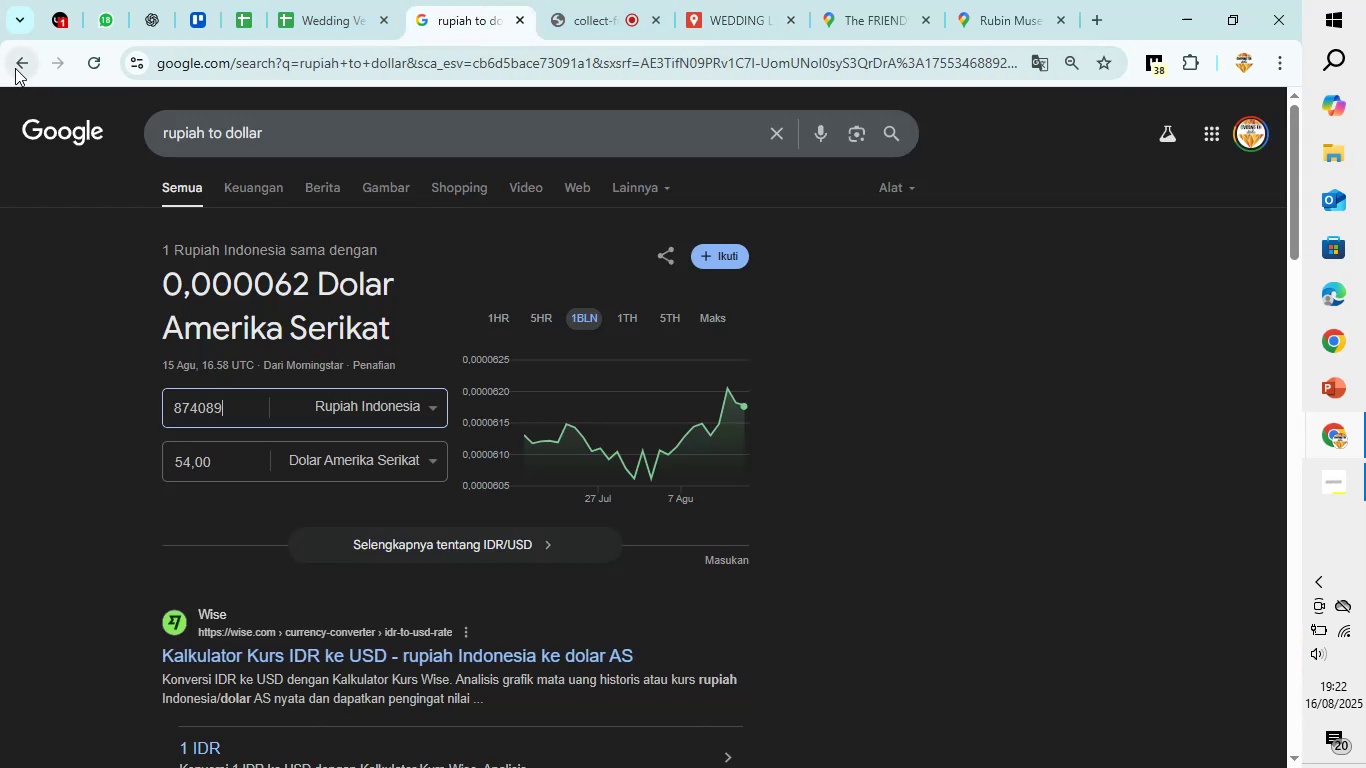 
left_click([15, 67])
 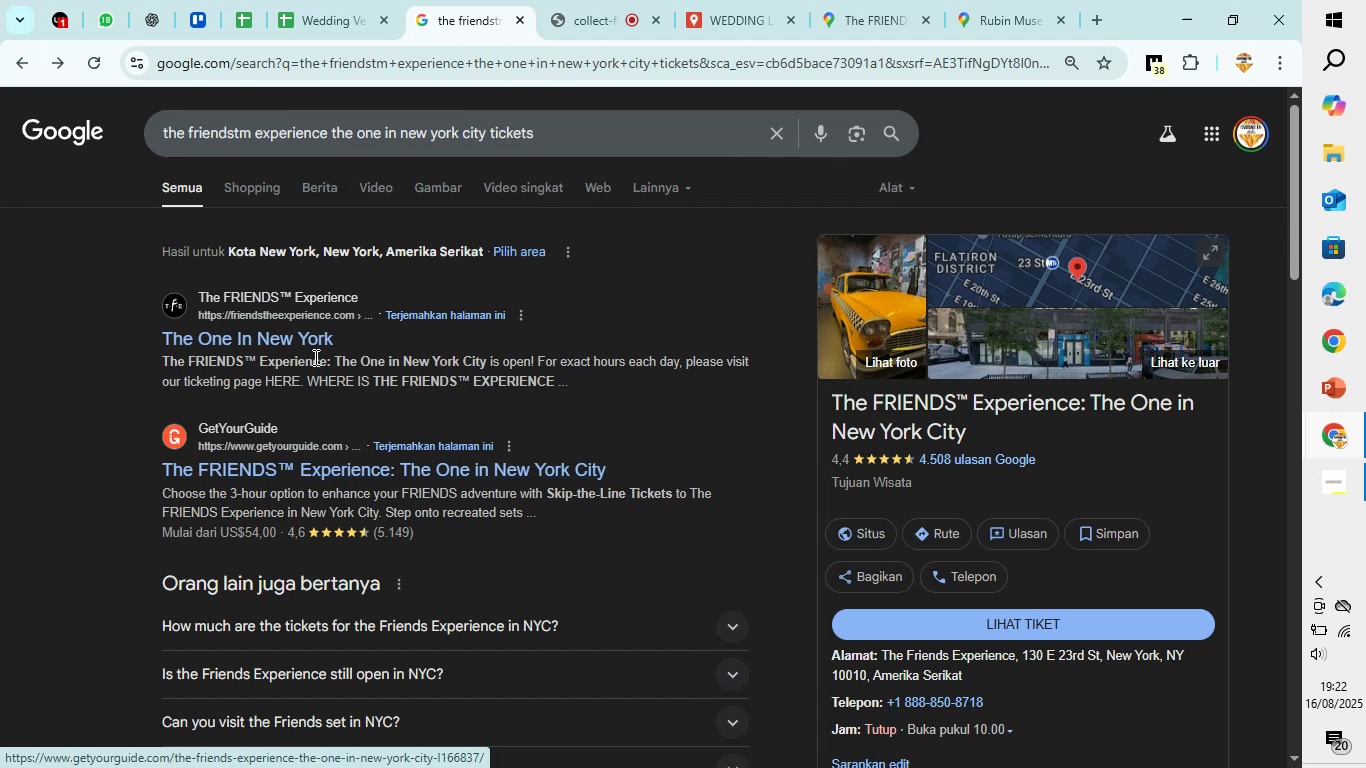 
wait(7.34)
 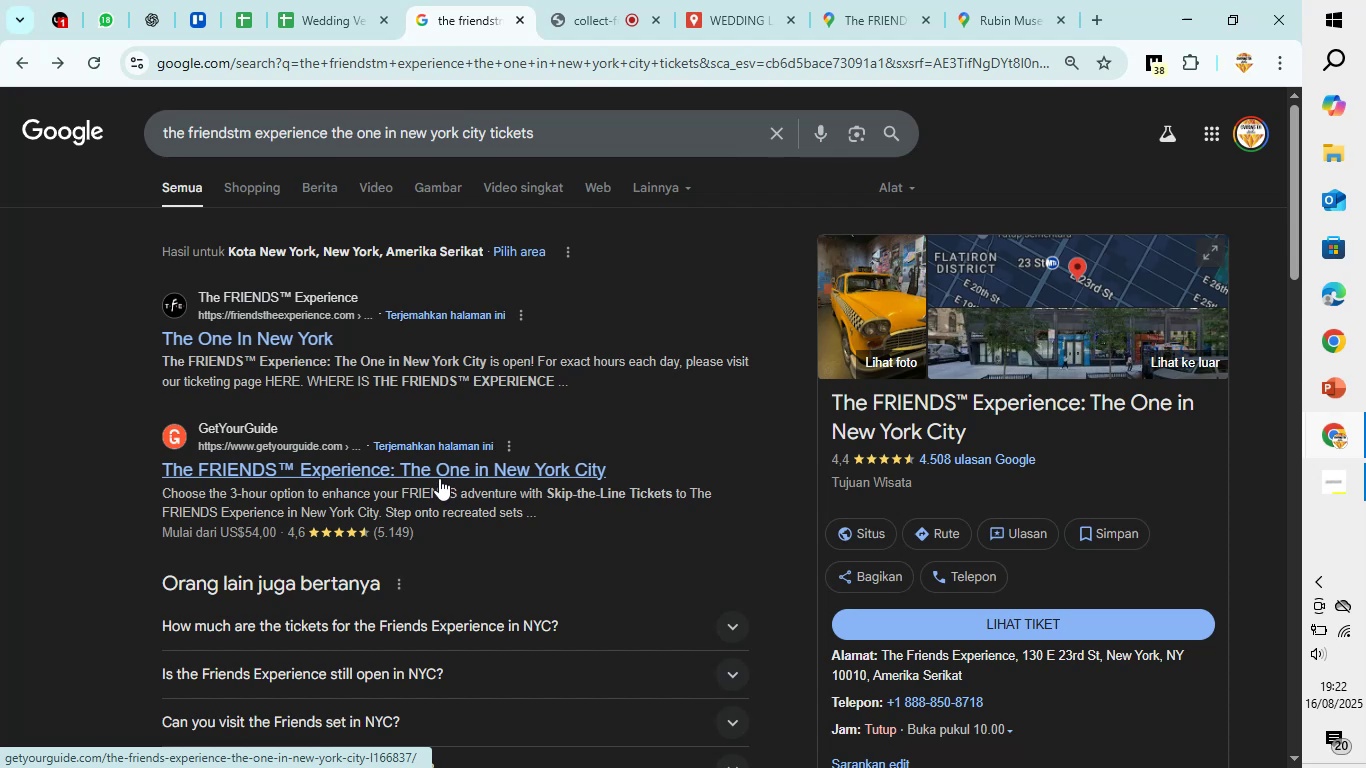 
left_click([311, 344])
 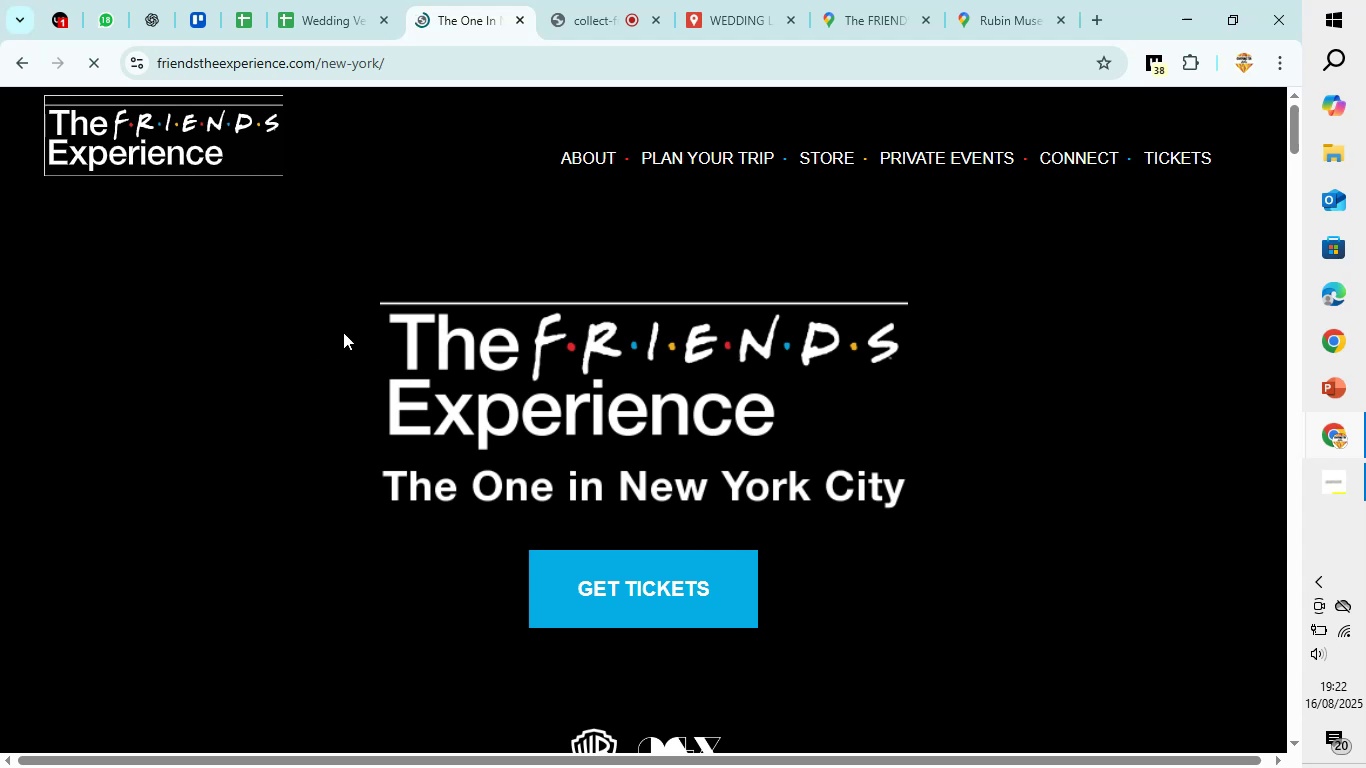 
wait(5.86)
 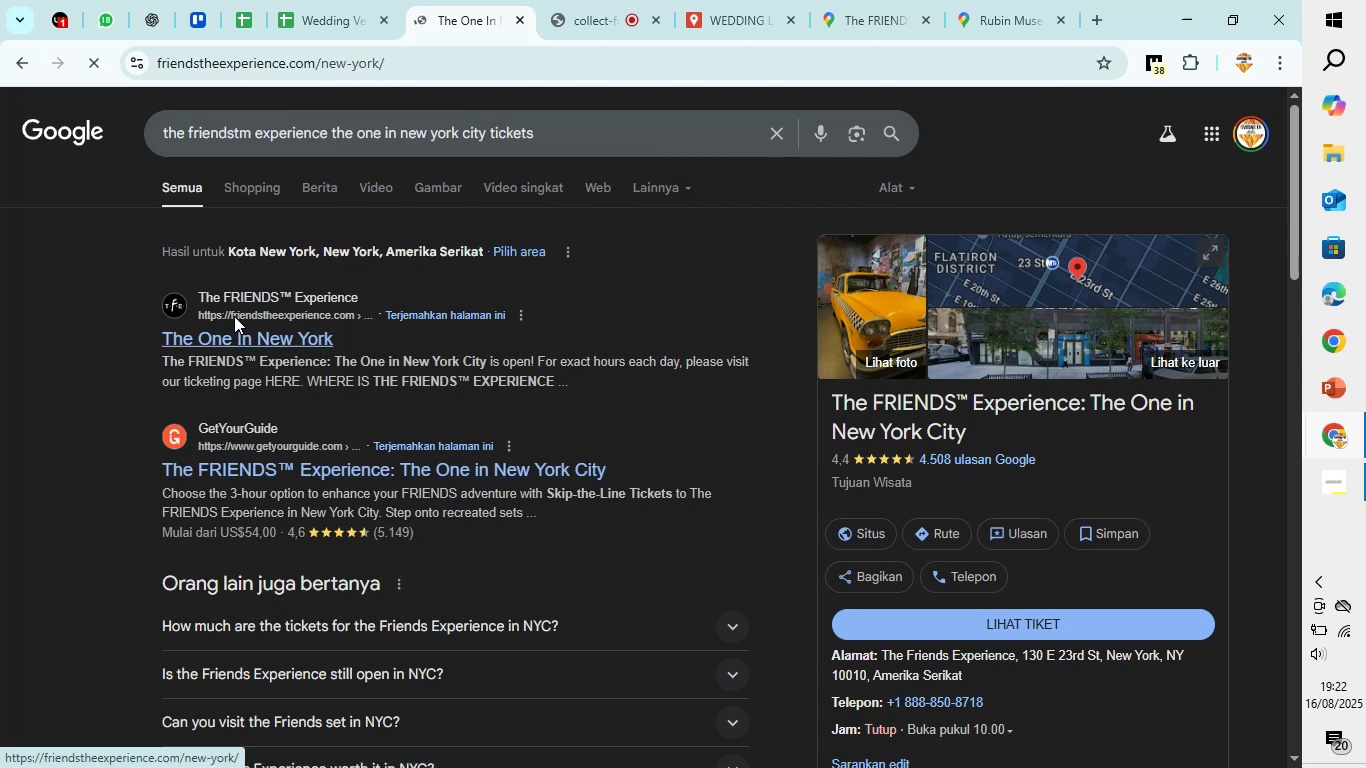 
scroll: coordinate [427, 382], scroll_direction: down, amount: 10.0
 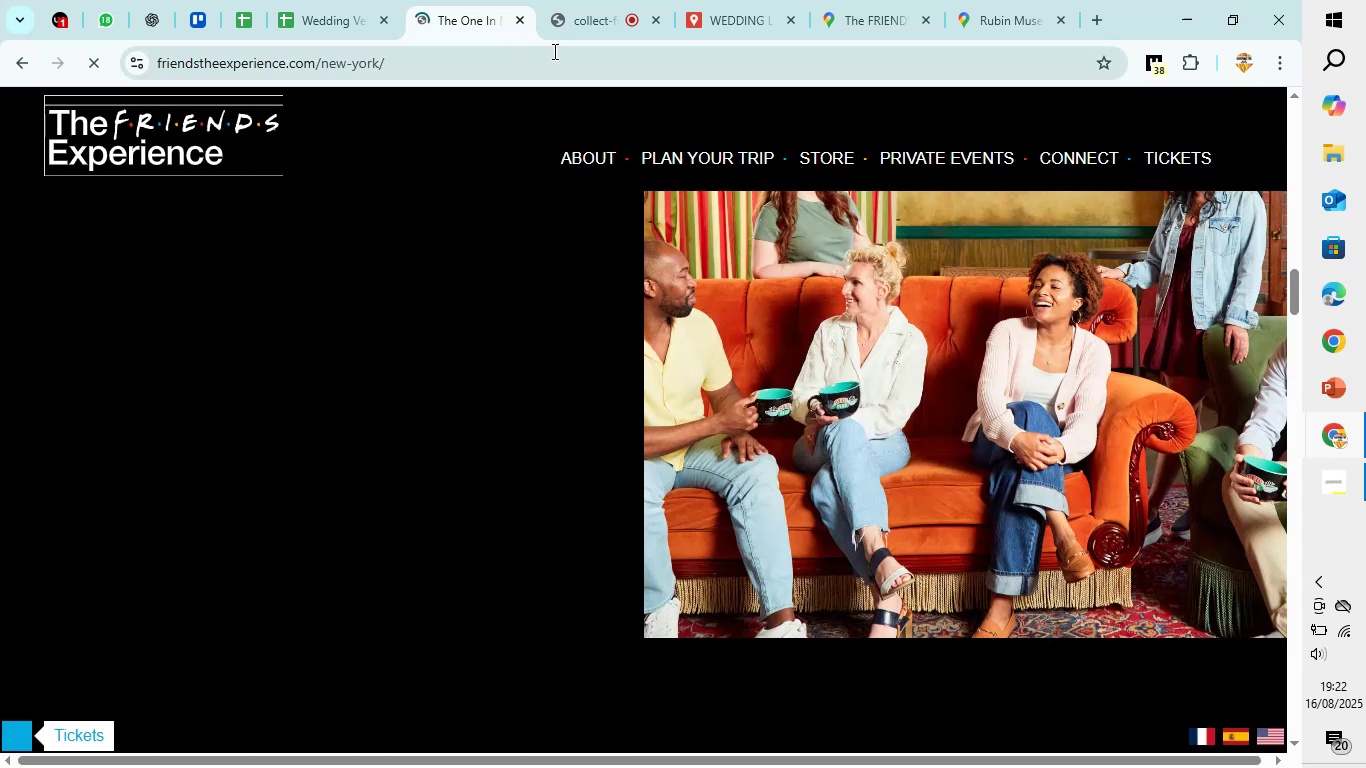 
left_click([885, 9])
 